 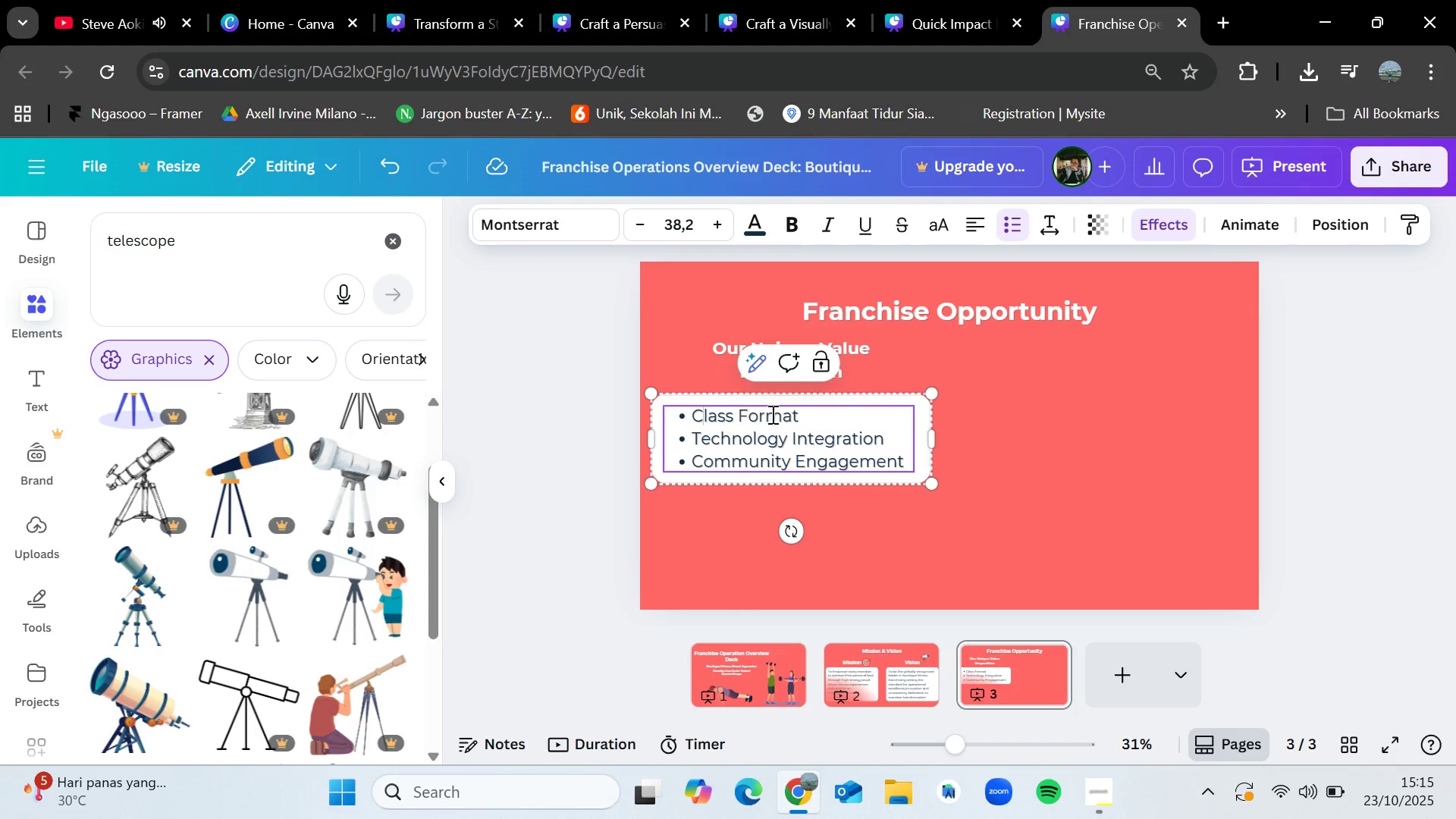 
left_click_drag(start_coordinate=[908, 456], to_coordinate=[718, 422])
 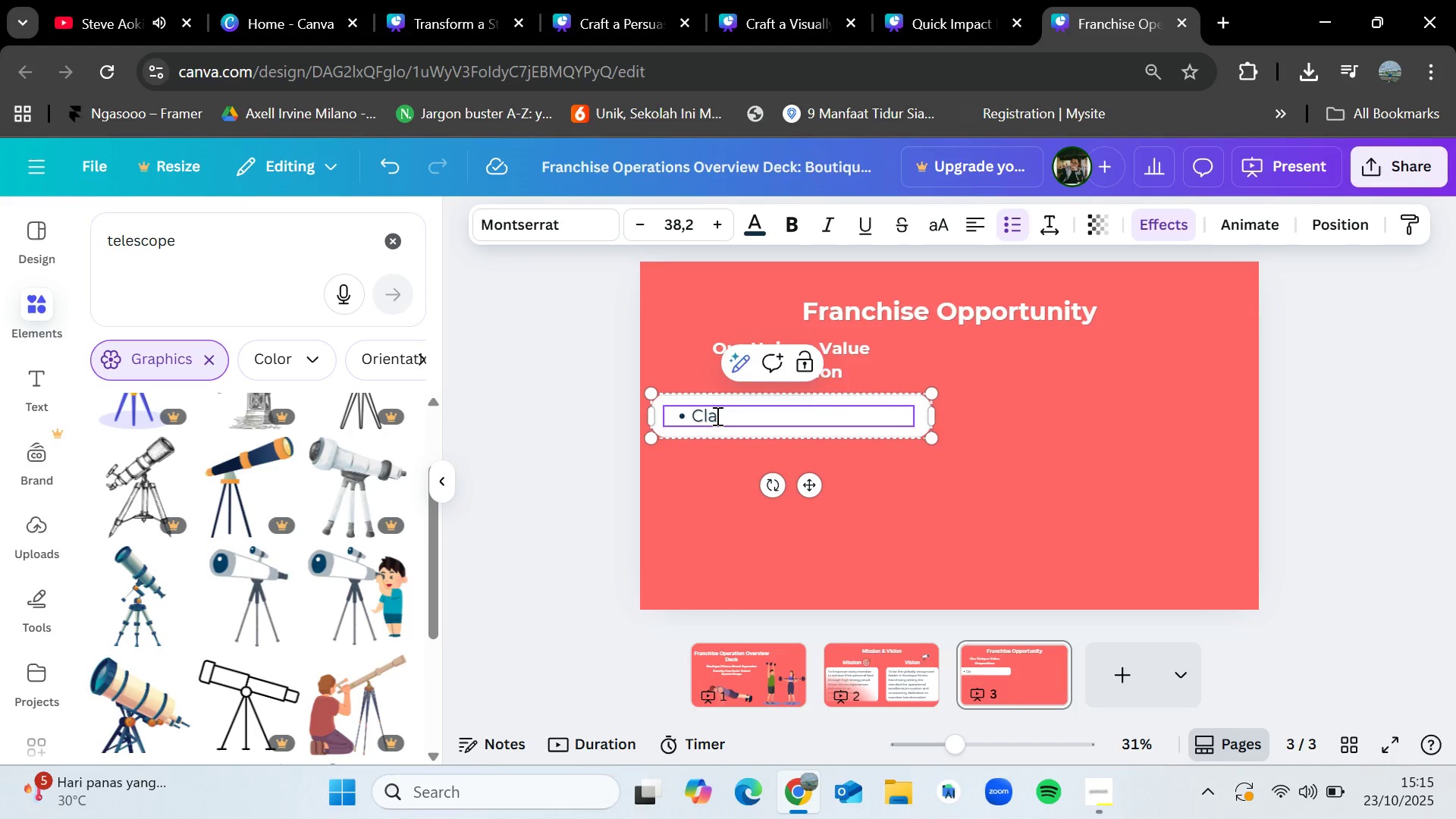 
key(Backspace)
key(Backspace)
key(Backspace)
key(Backspace)
type(Premium & Duff)
key(Backspace)
key(Backspace)
key(Backspace)
type(ifferentiated class format)
 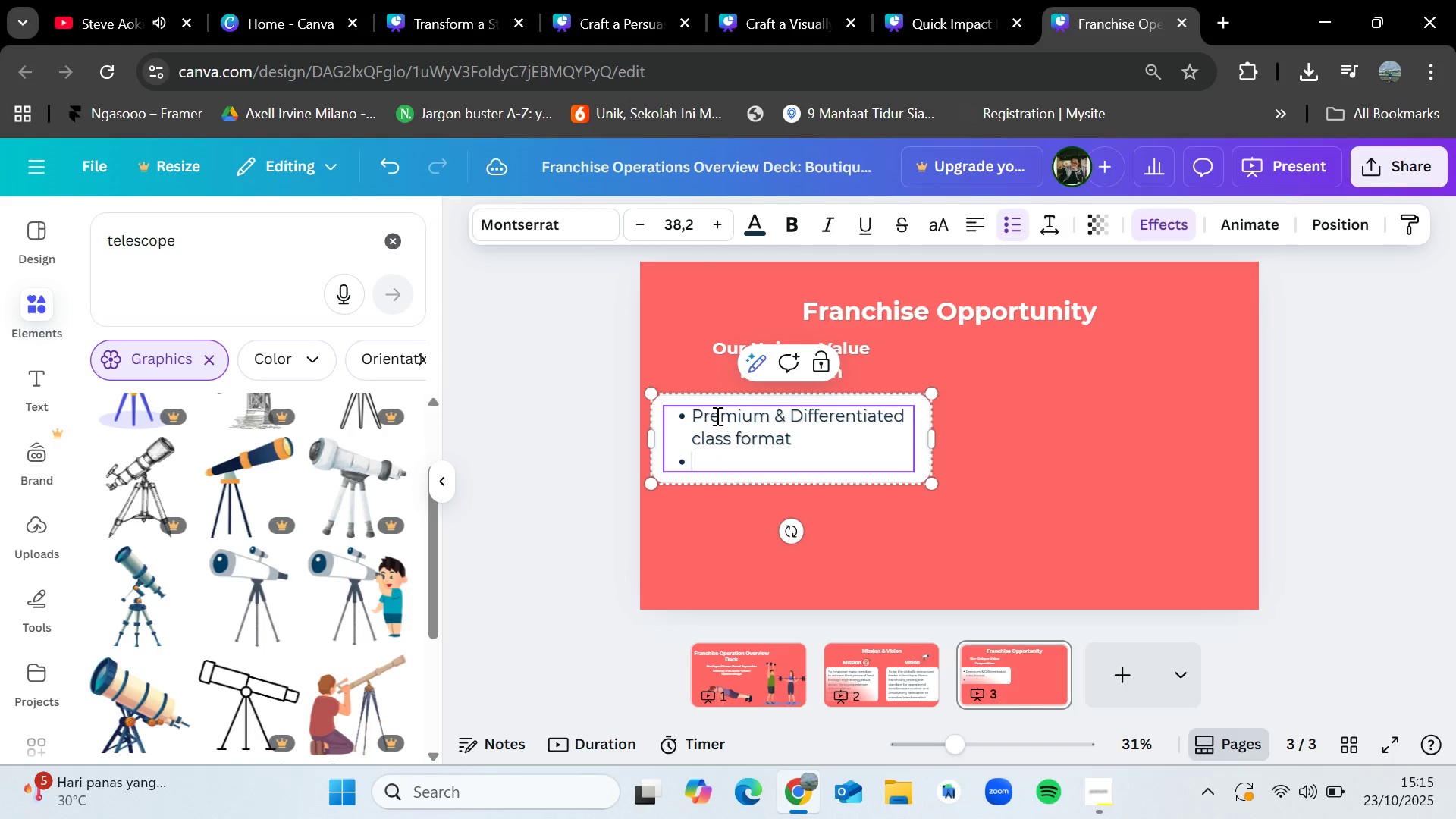 
 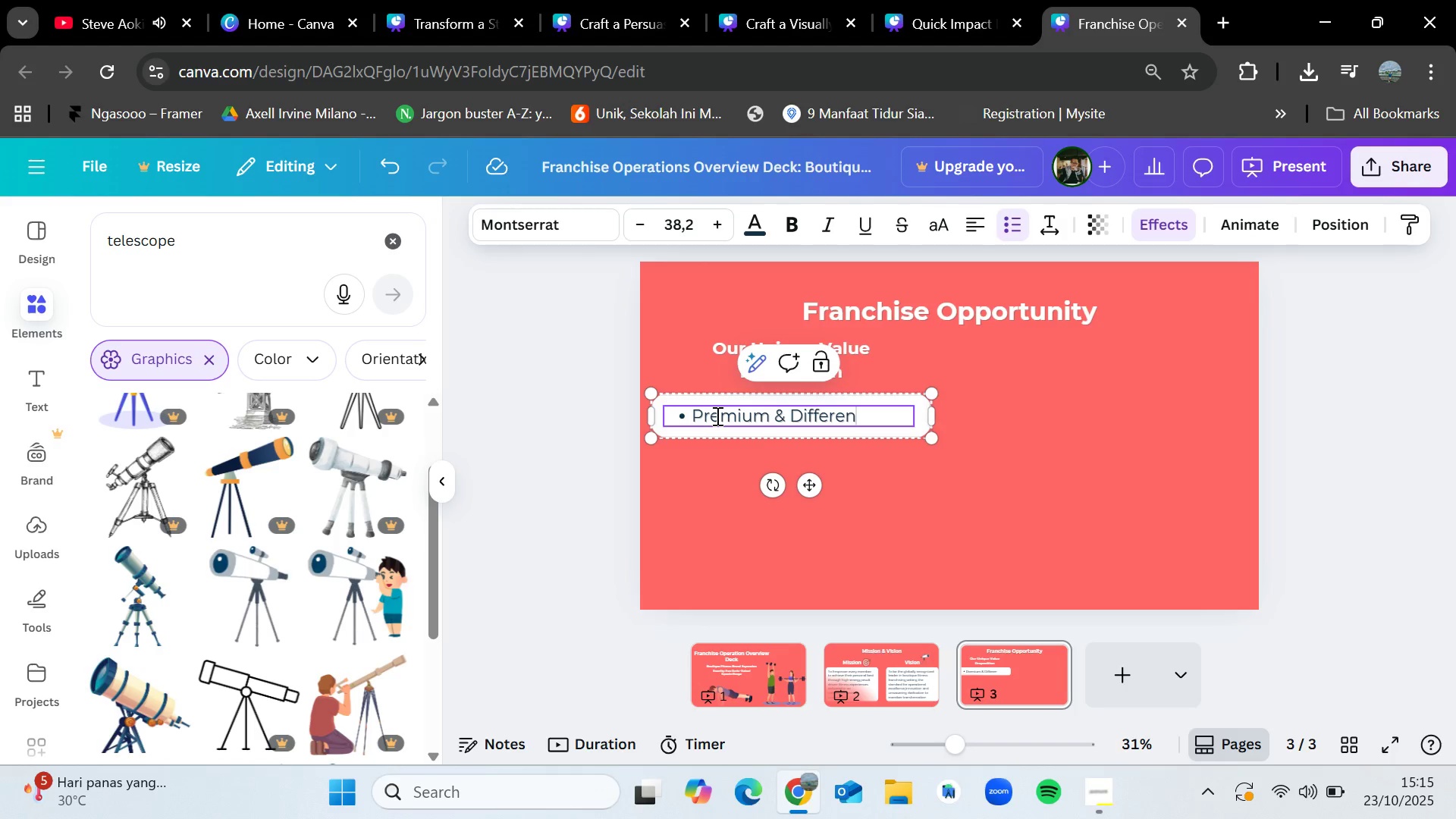 
key(Enter)
 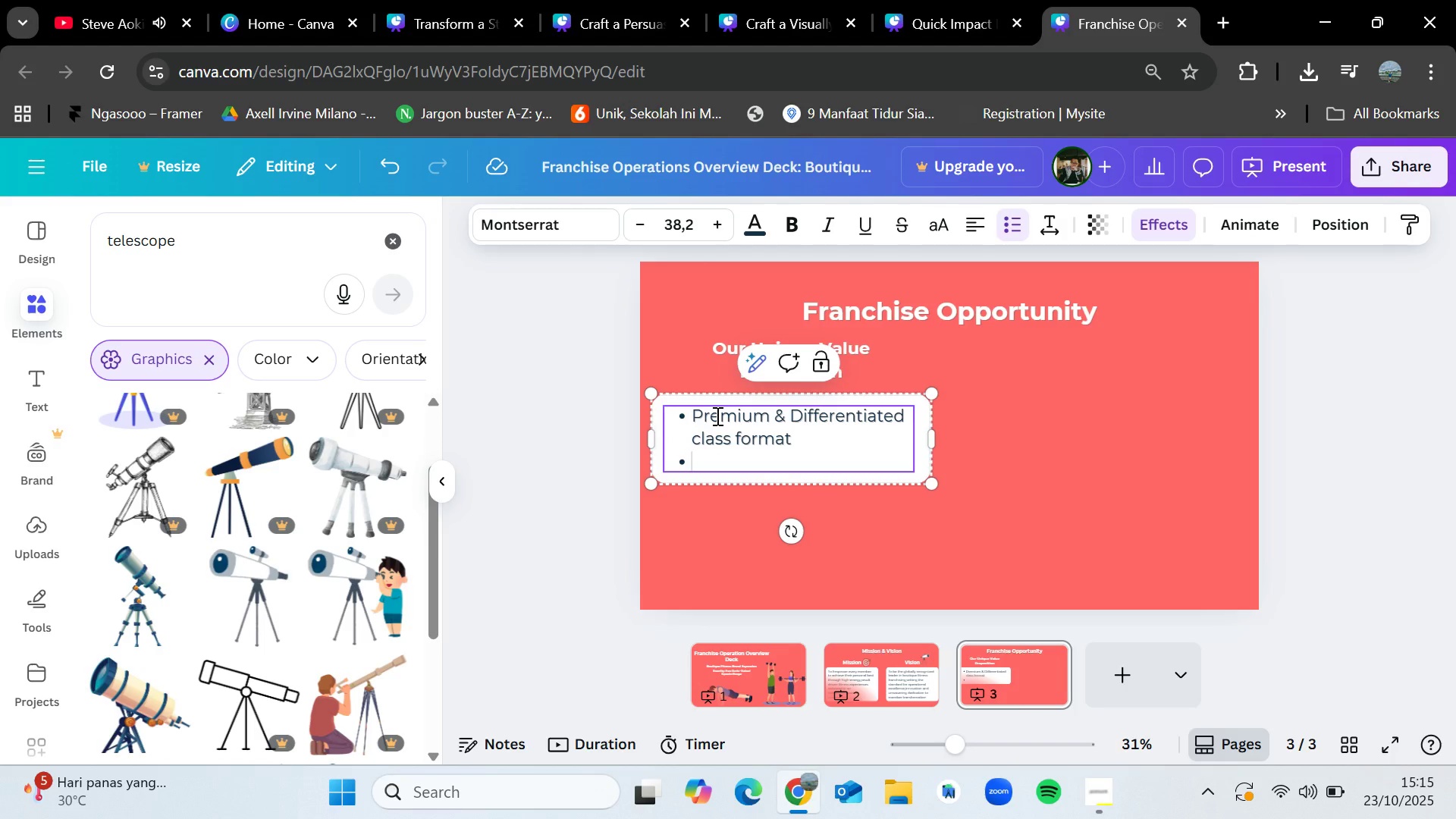 
type(Best in class m)
key(Backspace)
type(Member Retention)
 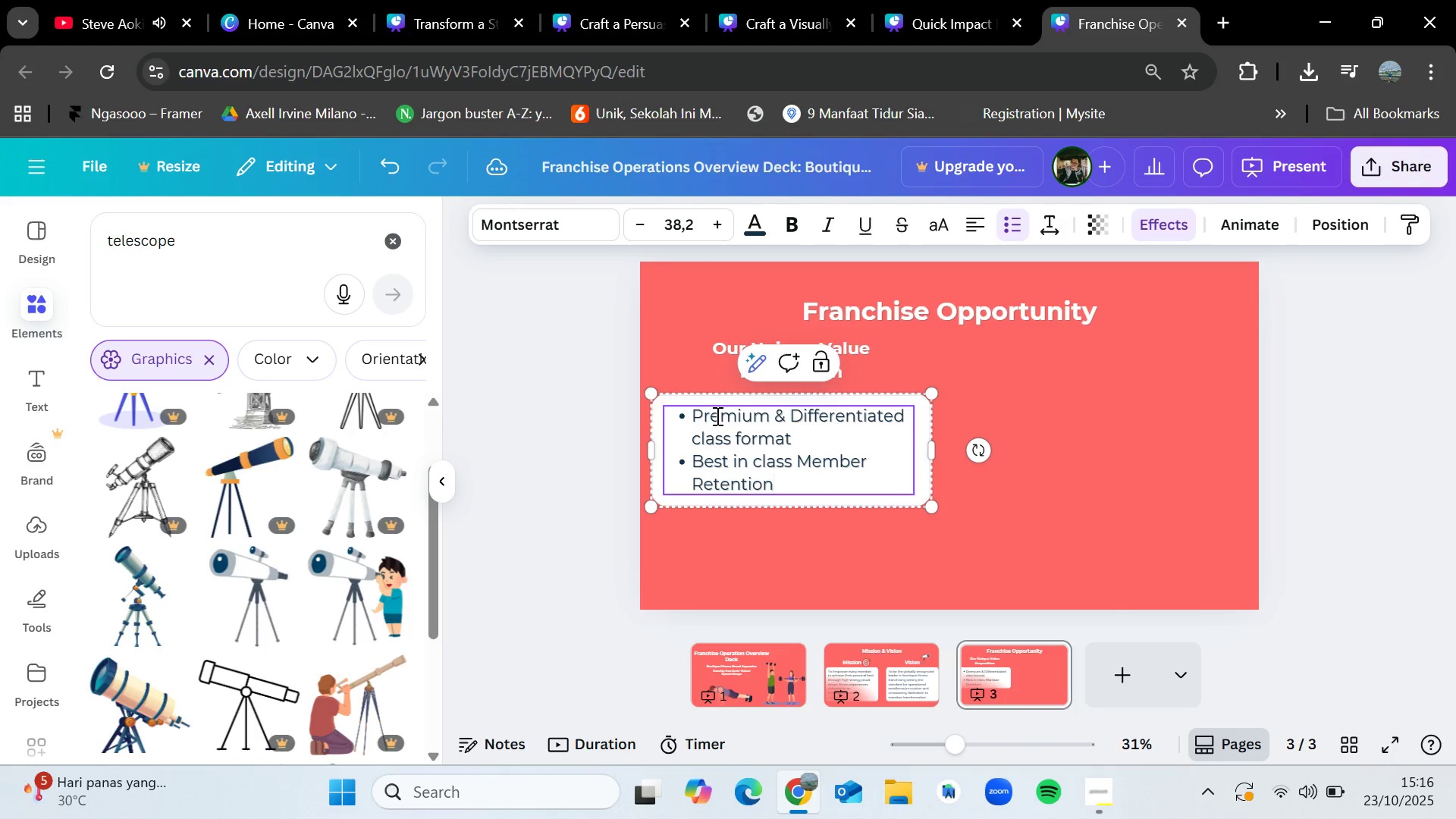 
left_click([762, 461])
 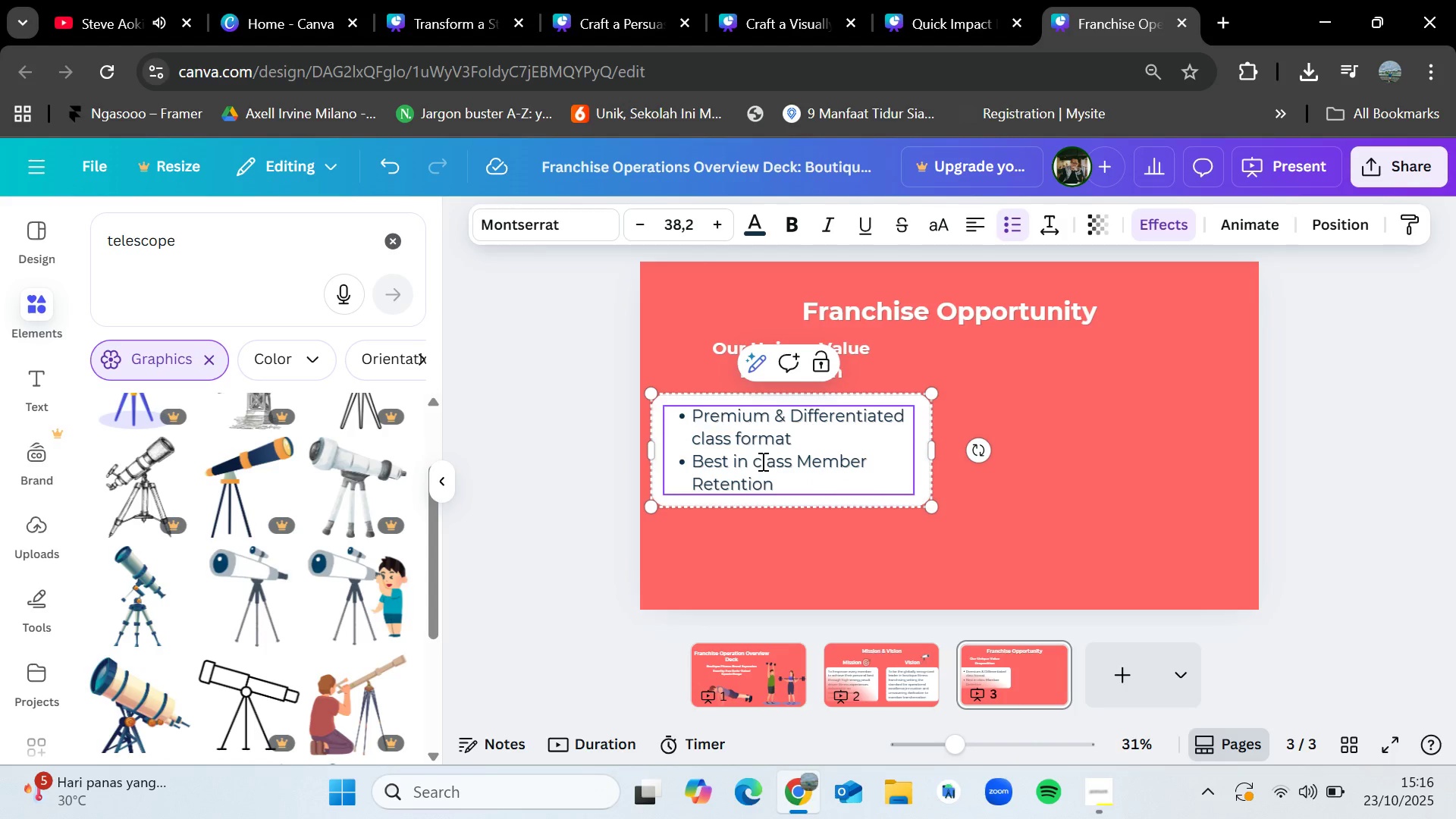 
hold_key(key=ShiftLeft, duration=0.48)
 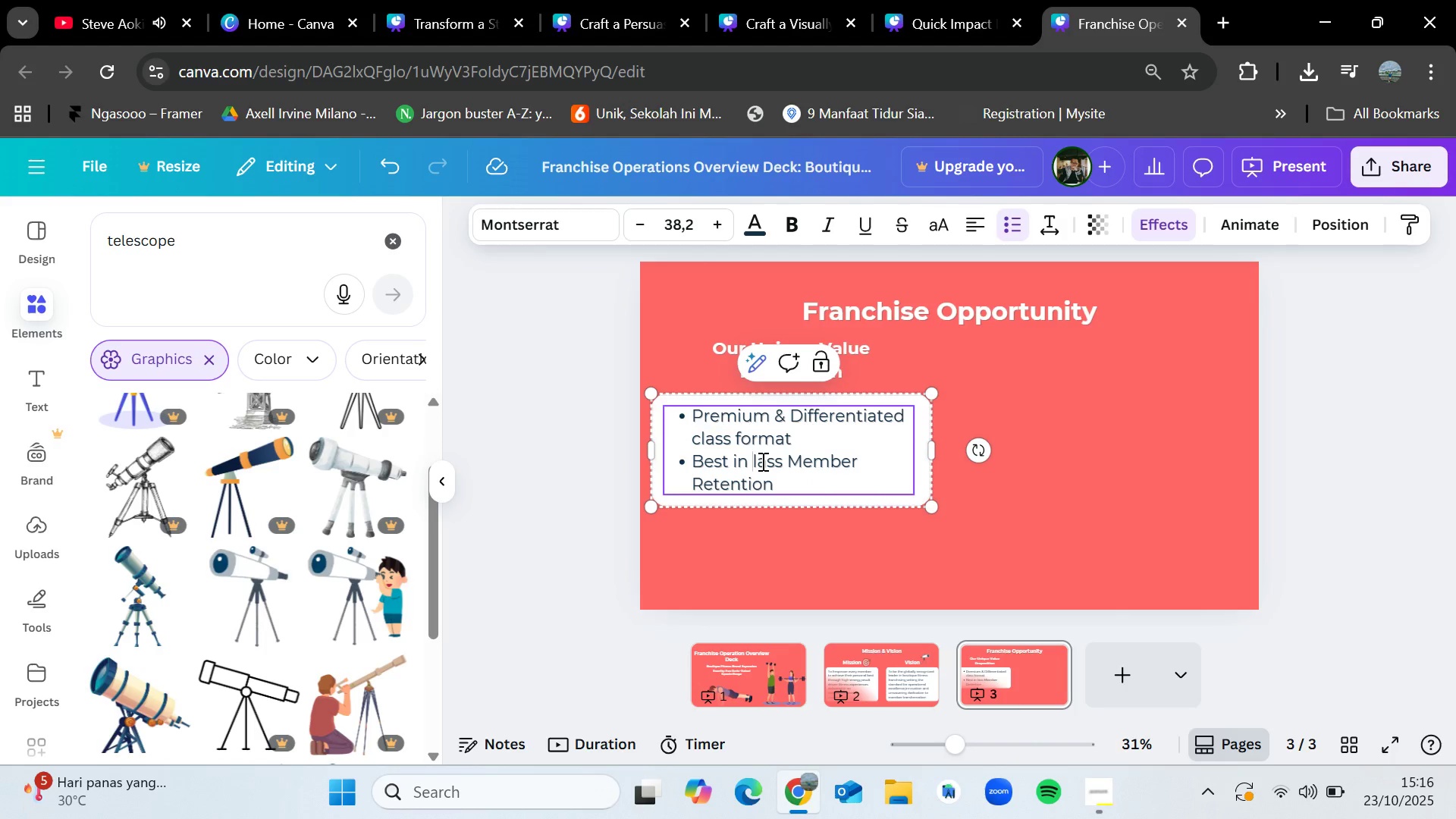 
key(Backspace)
 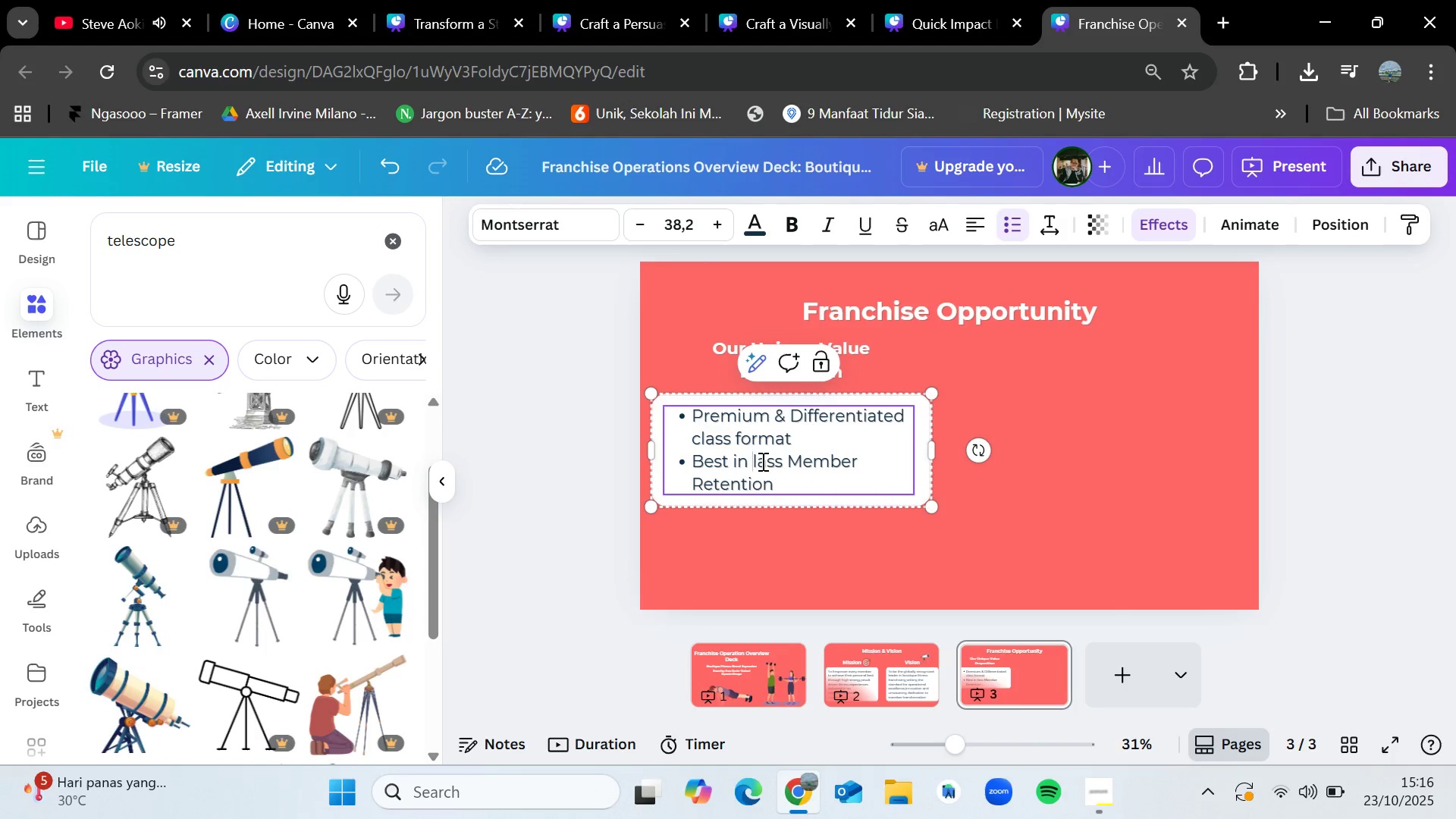 
key(Shift+C)
 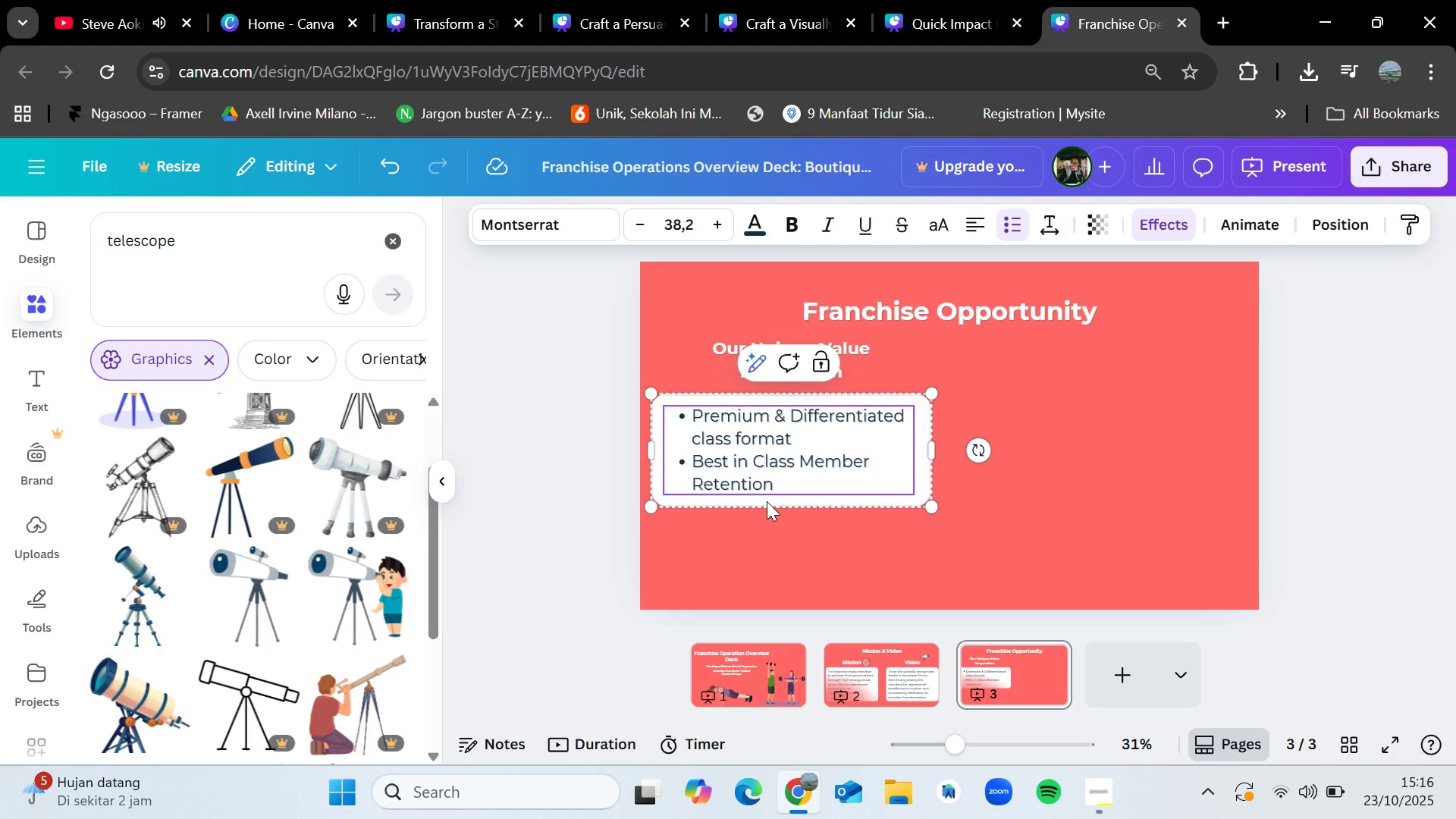 
left_click([799, 485])
 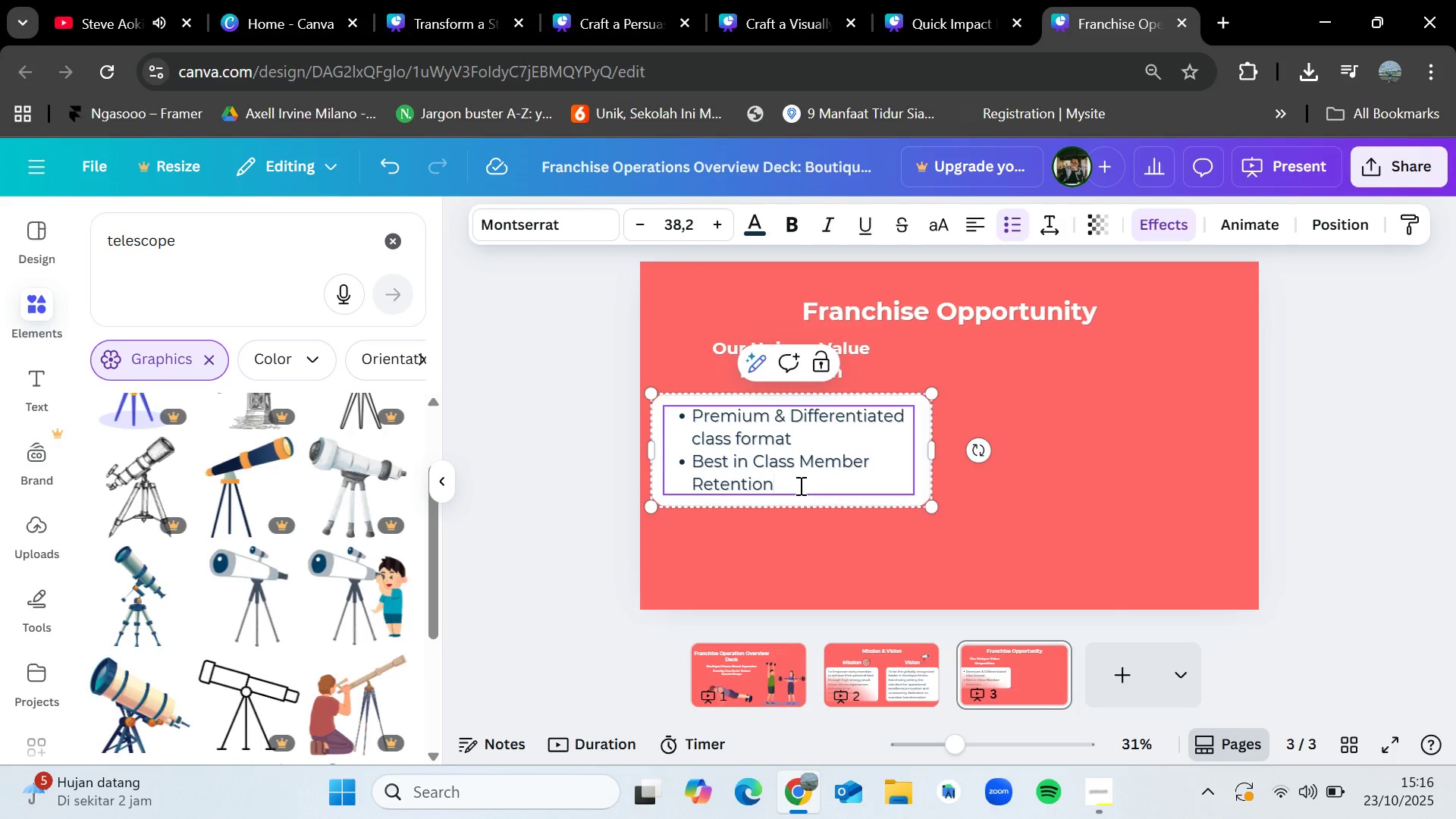 
key(Enter)
 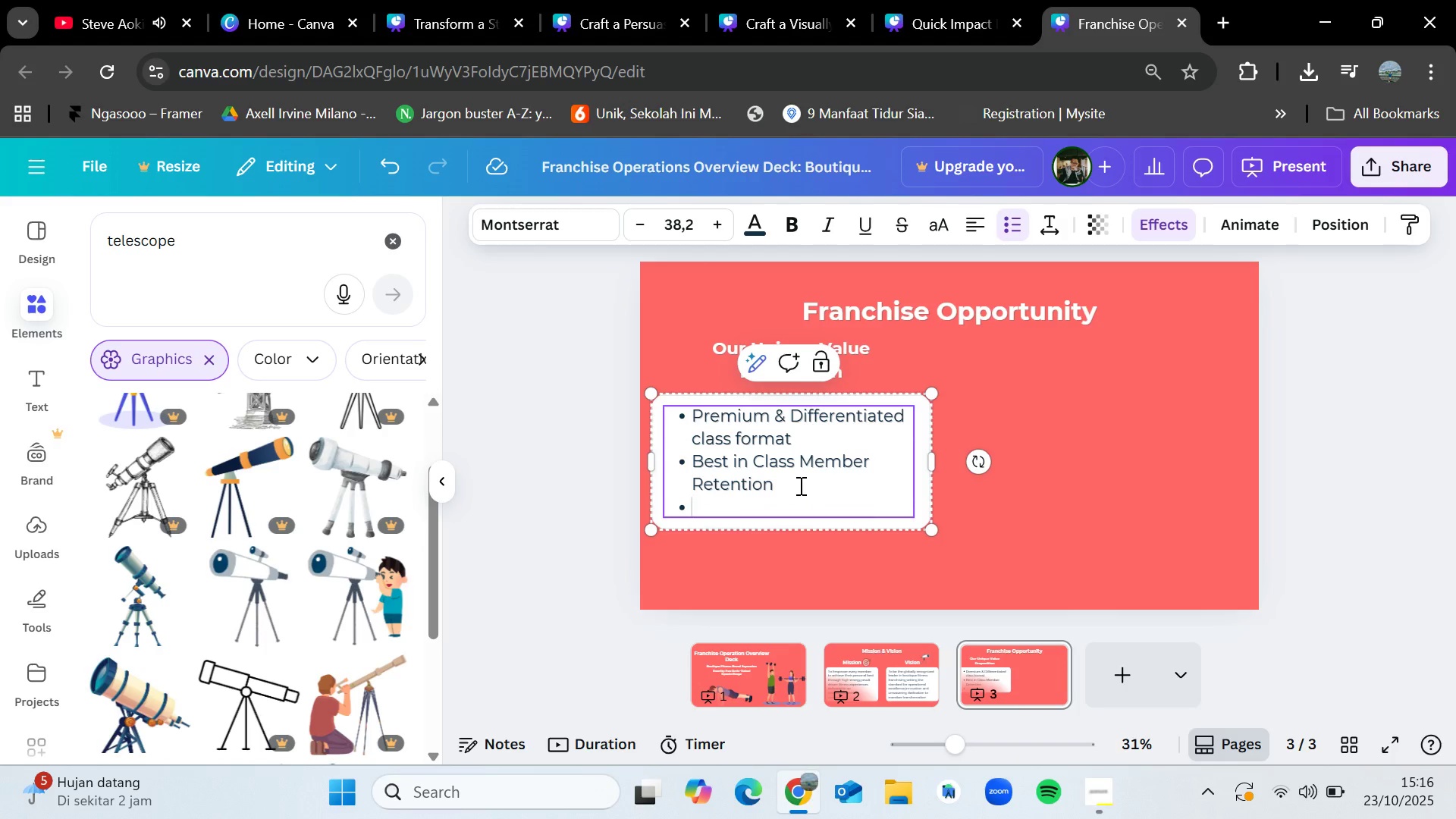 
type(High tech Interg)
key(Backspace)
key(Backspace)
type(gration & seamless experience)
 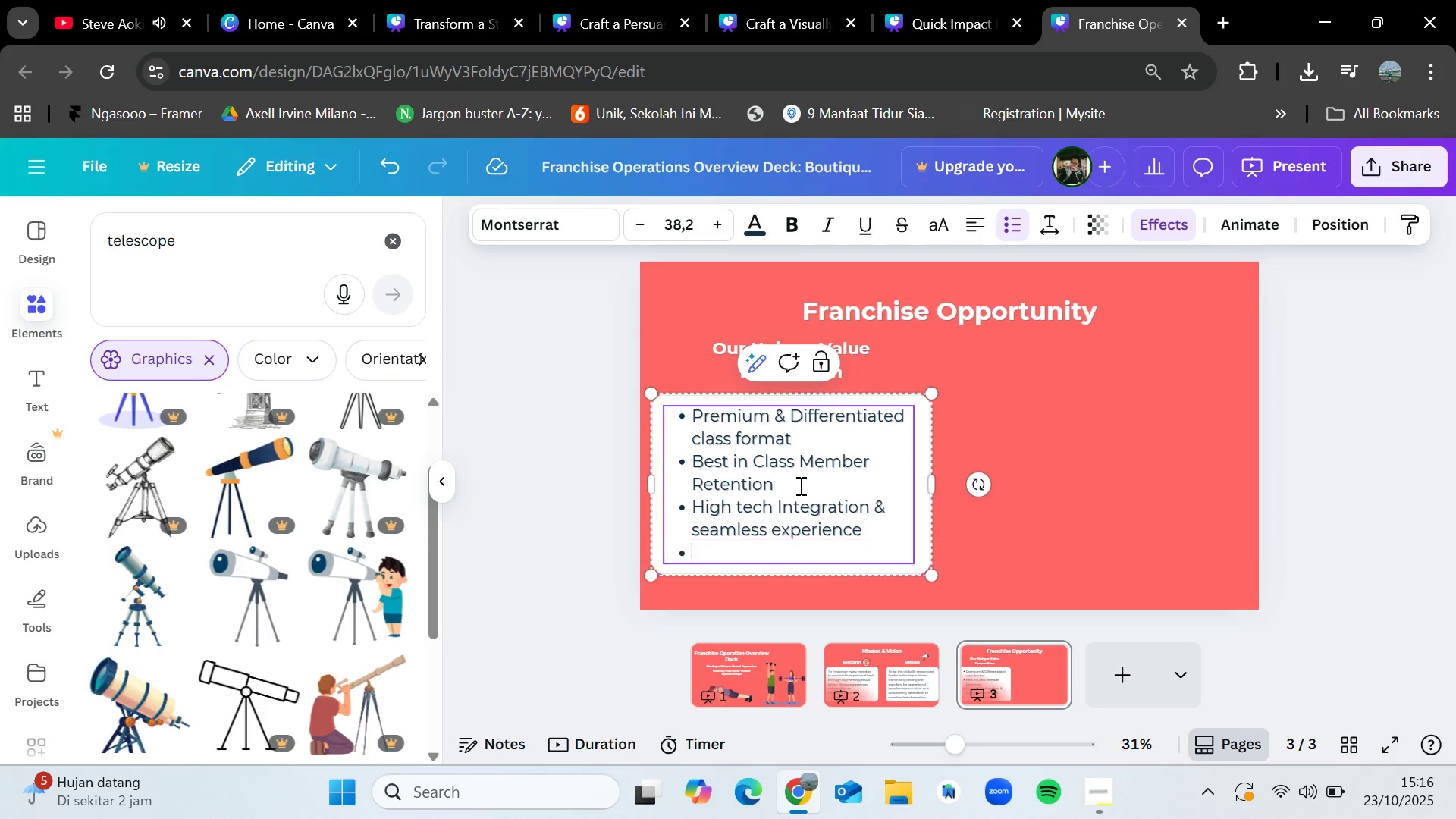 
 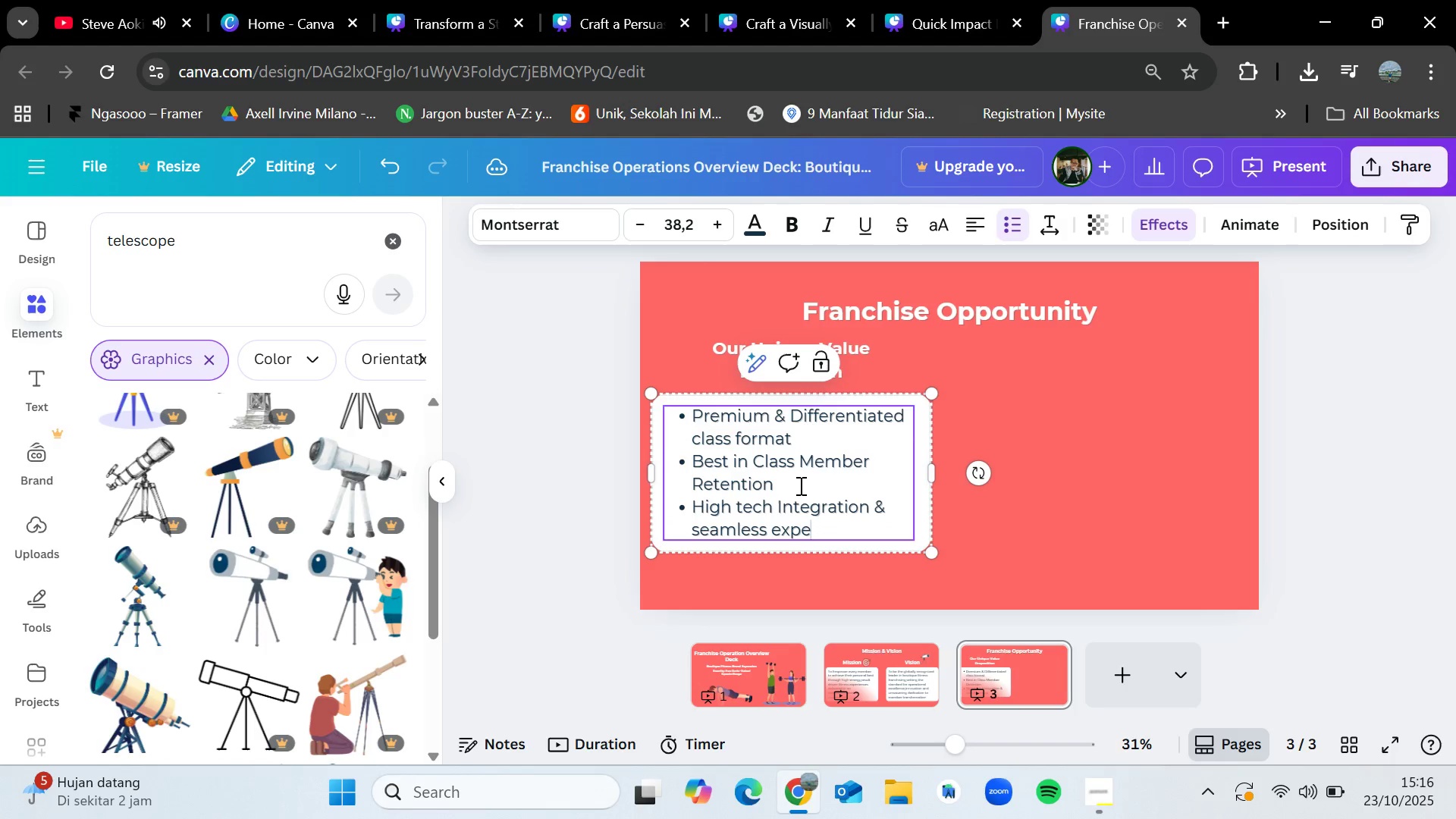 
key(Enter)
 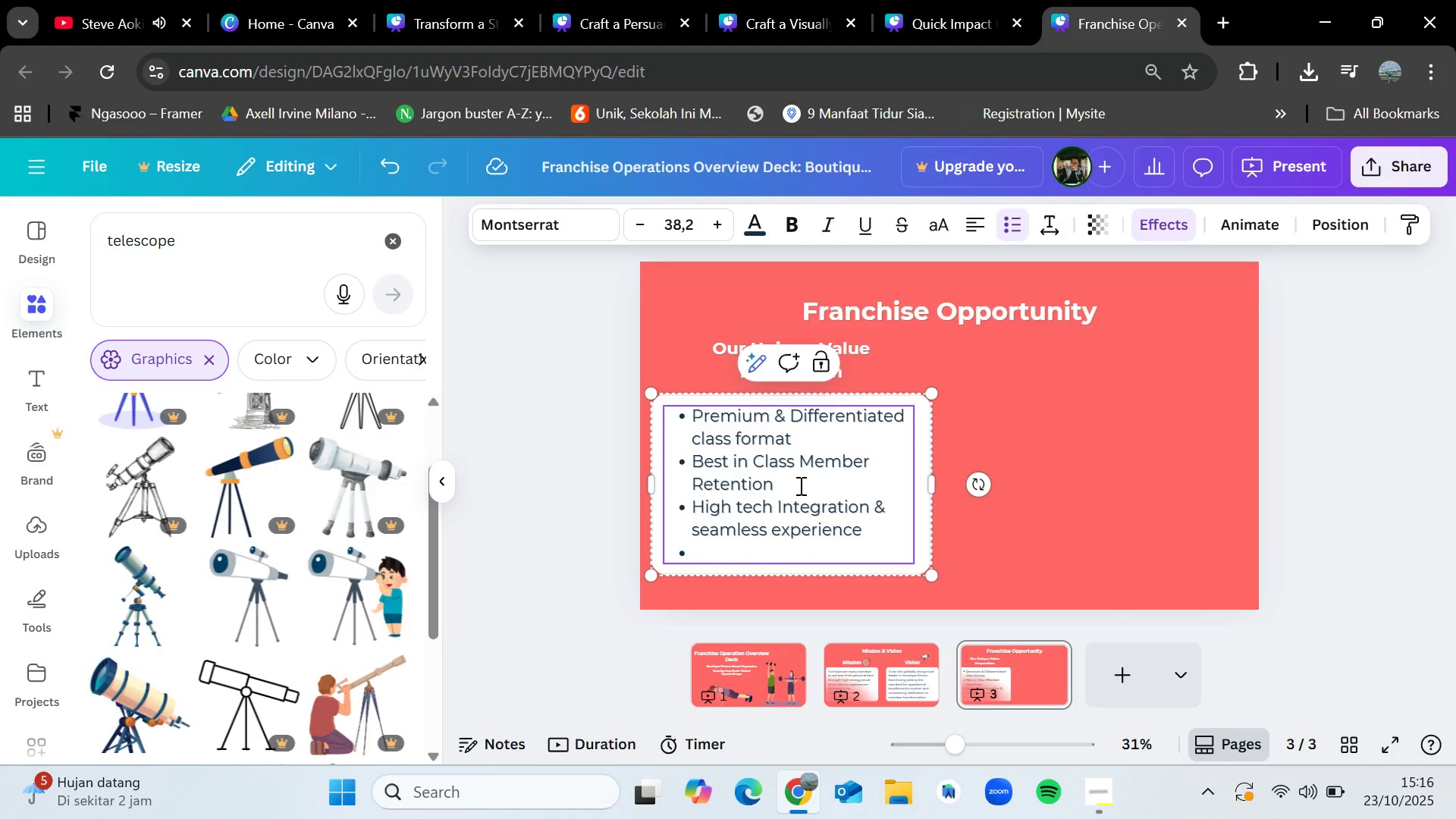 
type(Strong unit Economics & scalabu)
key(Backspace)
type(ility)
 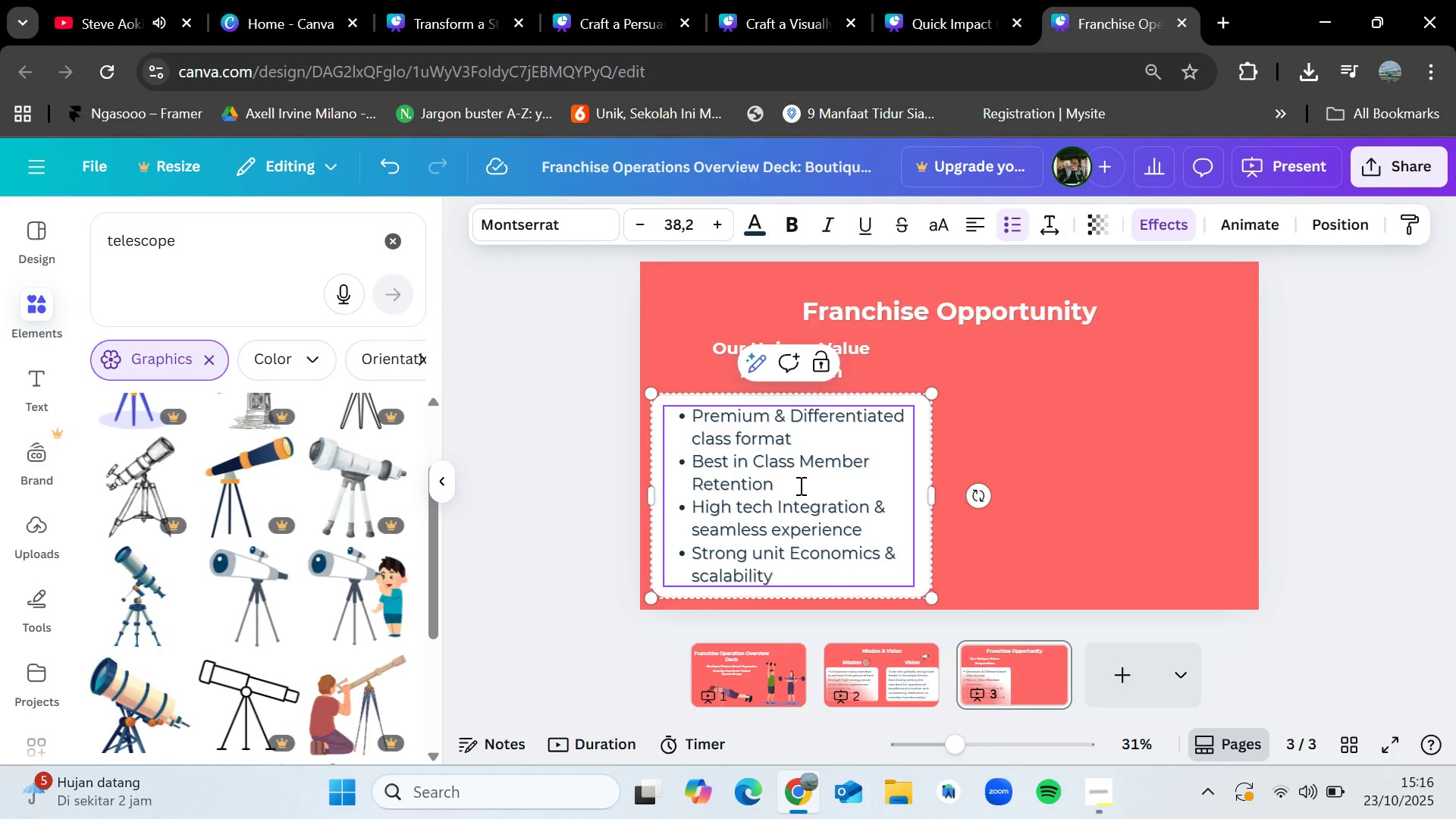 
left_click([1075, 512])
 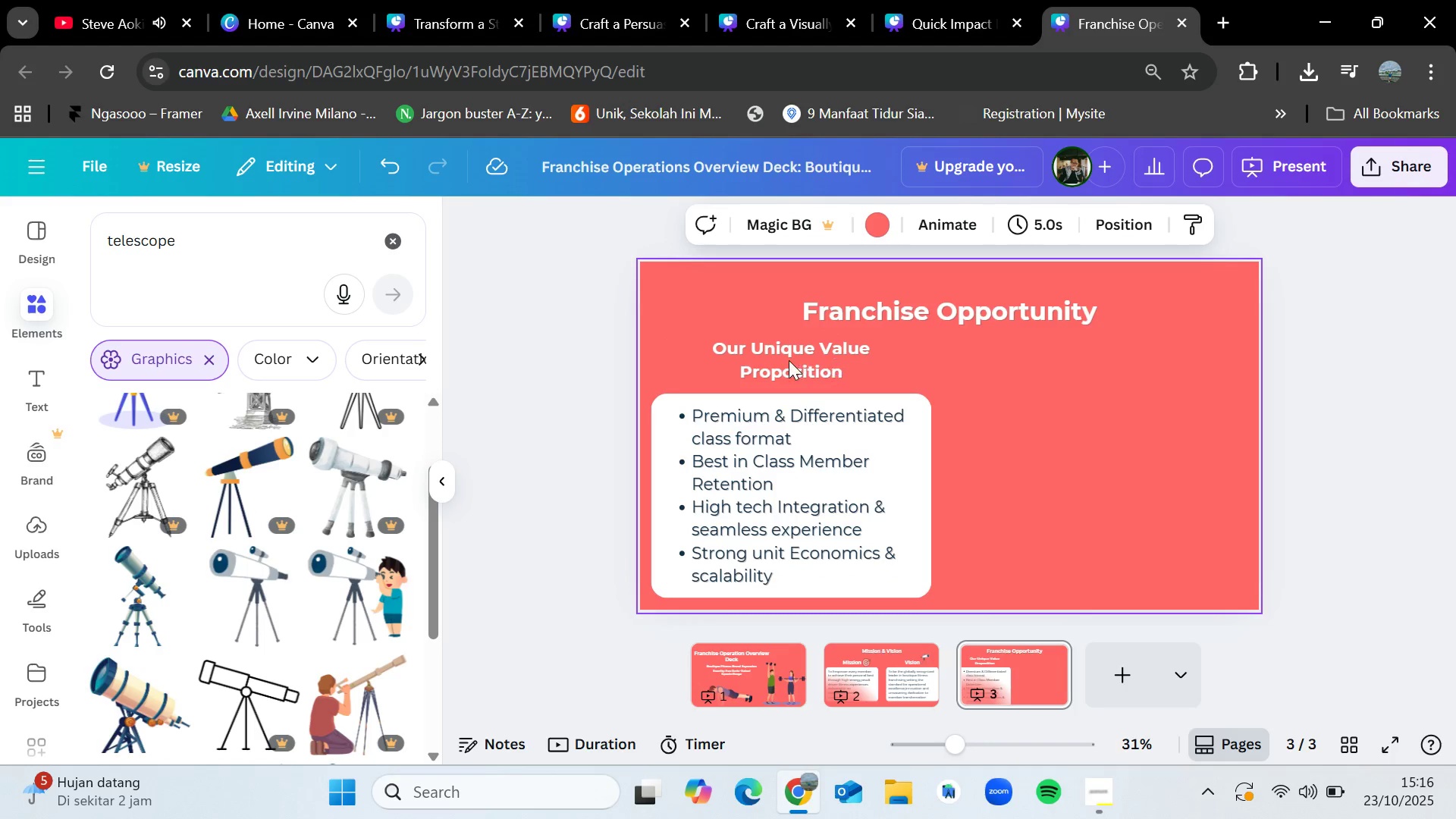 
left_click_drag(start_coordinate=[789, 362], to_coordinate=[780, 374])
 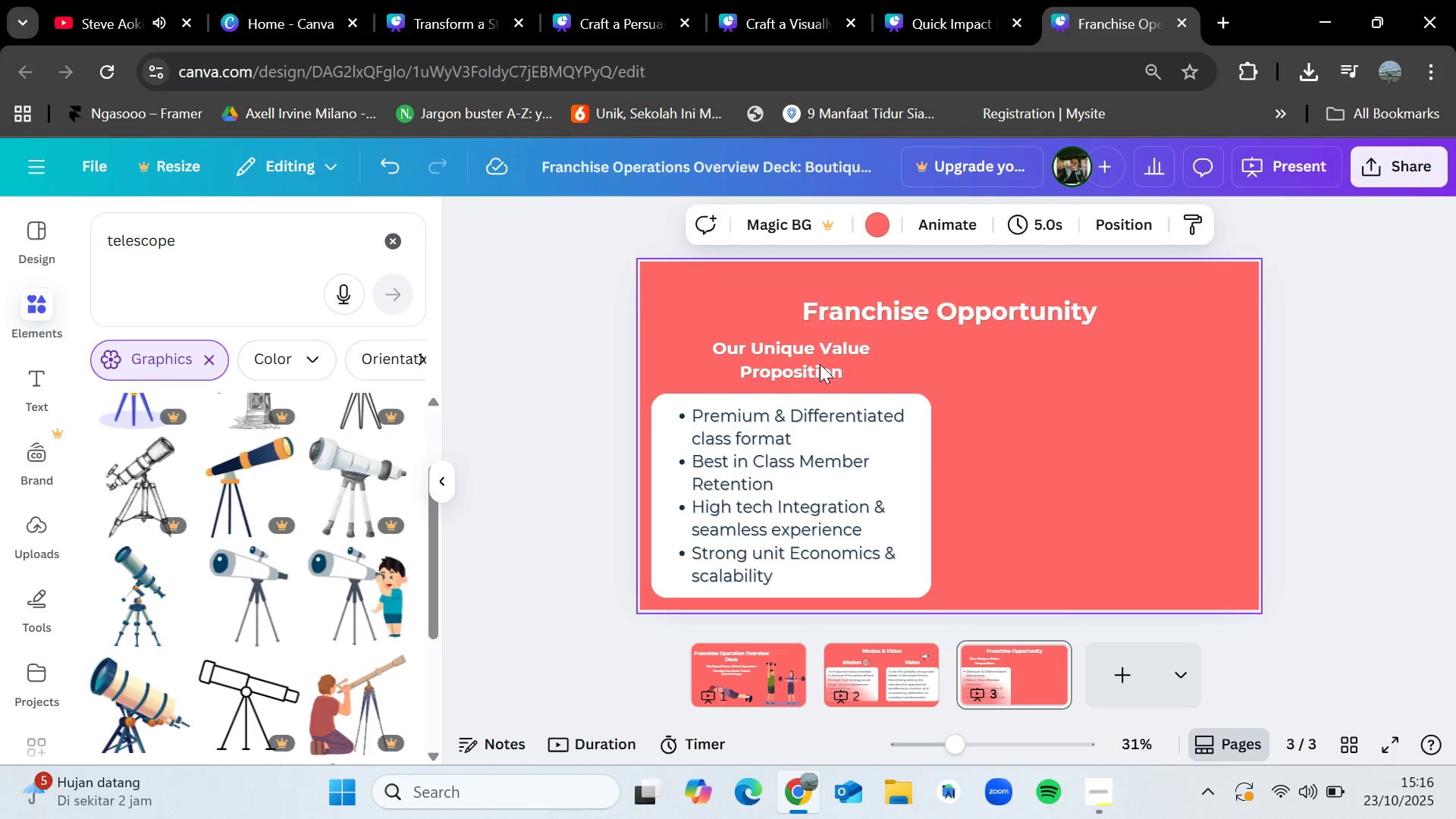 
left_click_drag(start_coordinate=[816, 364], to_coordinate=[808, 372])
 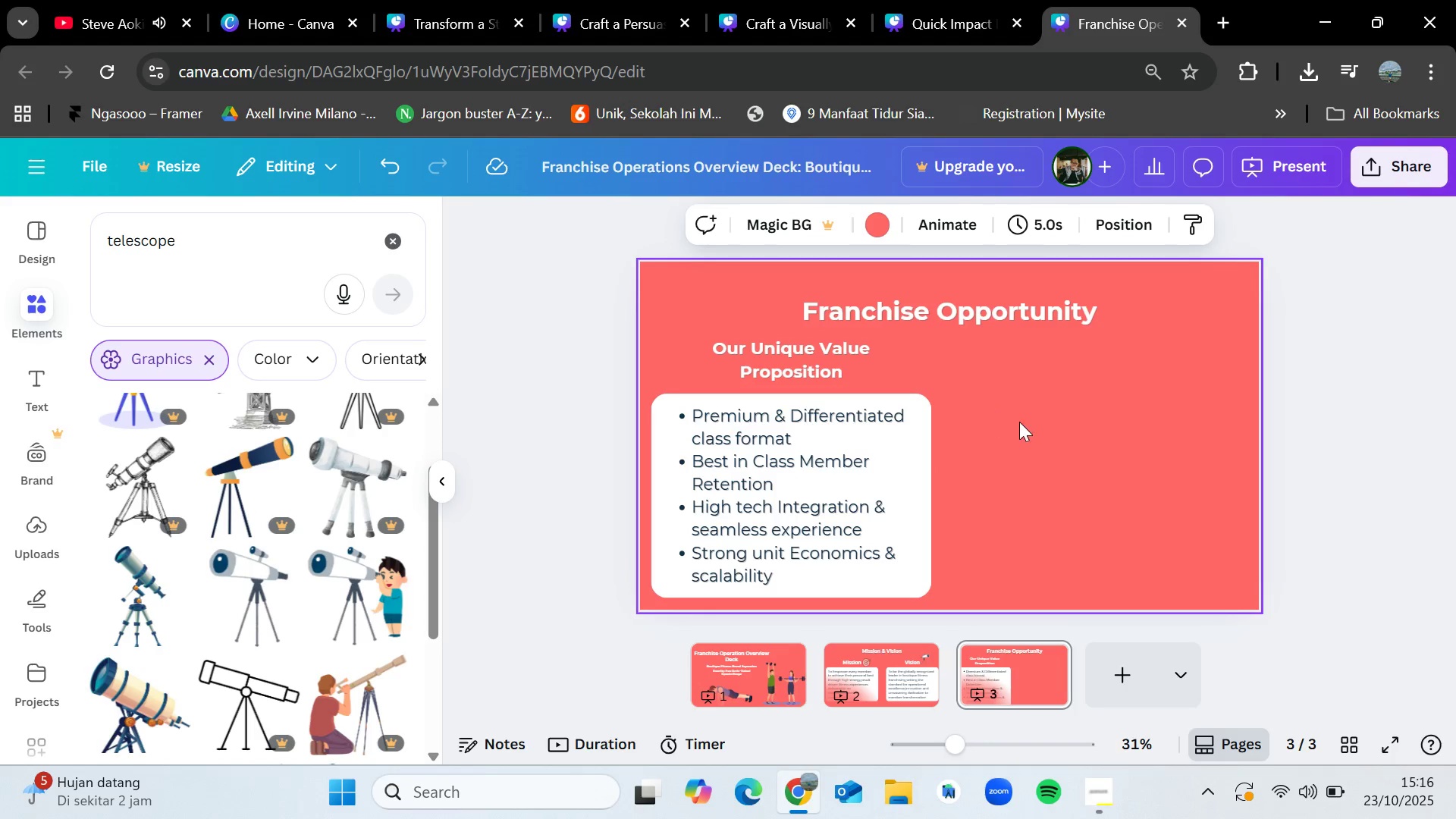 
left_click([1019, 422])
 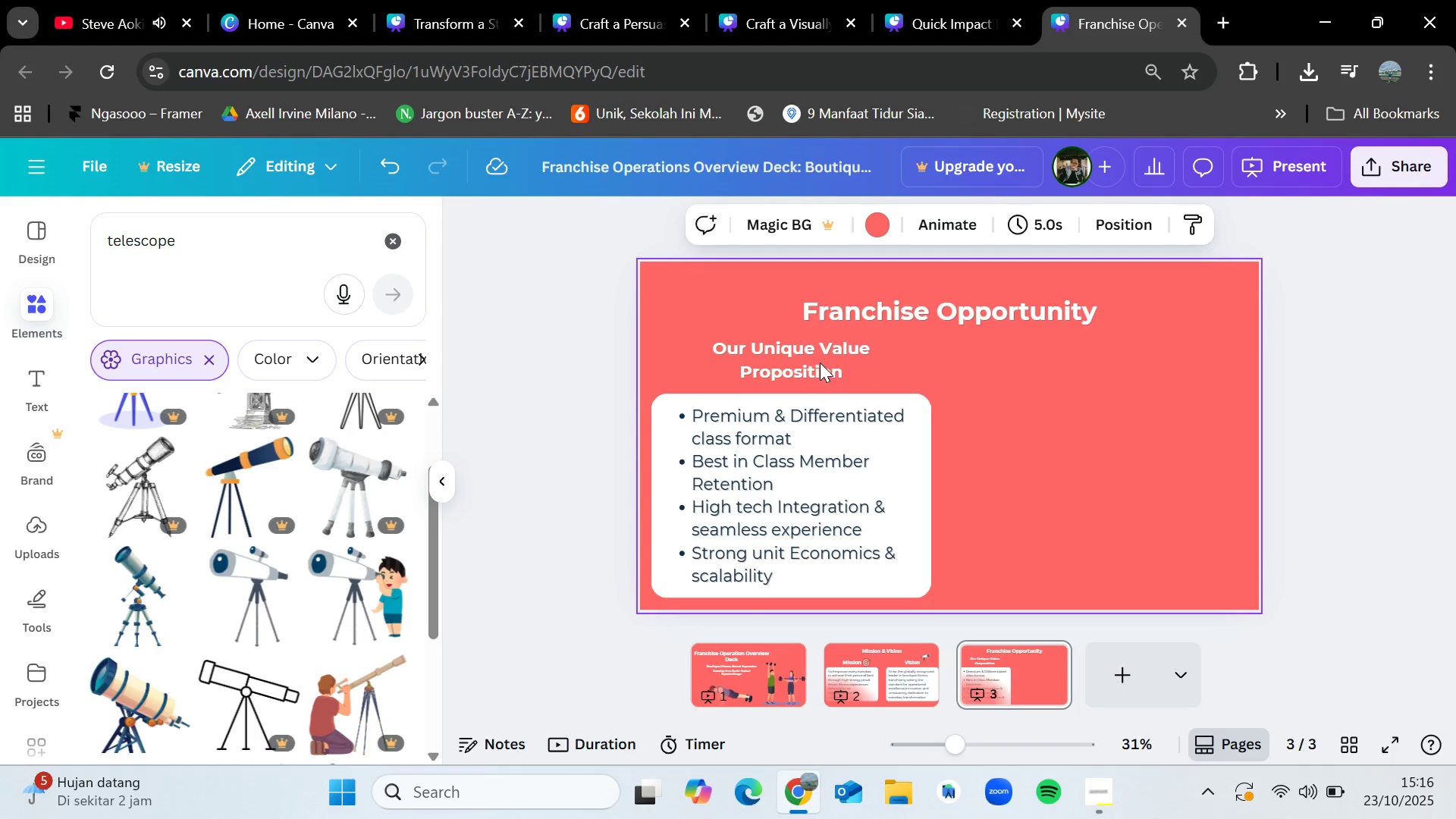 
double_click([820, 362])
 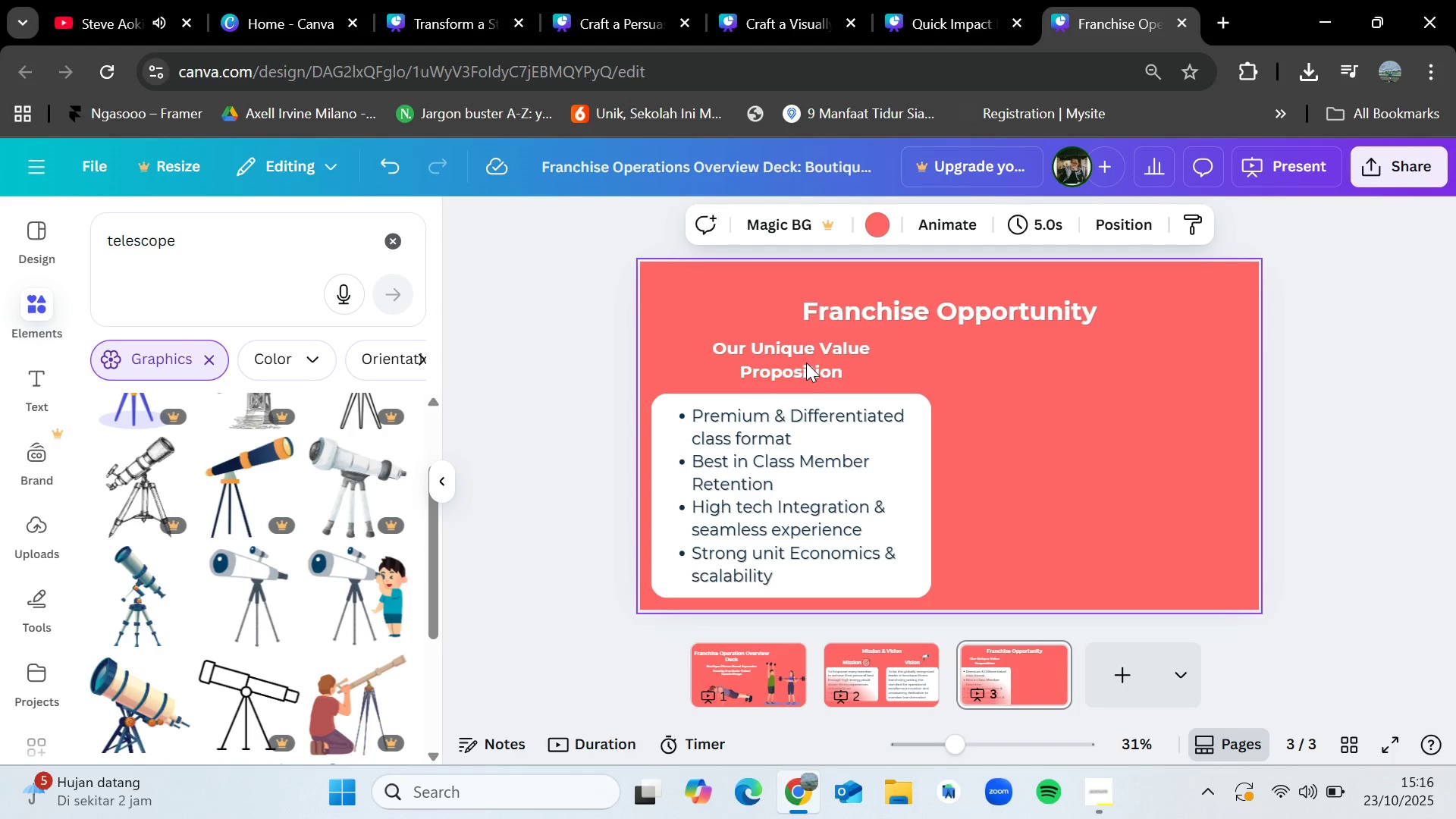 
double_click([806, 362])
 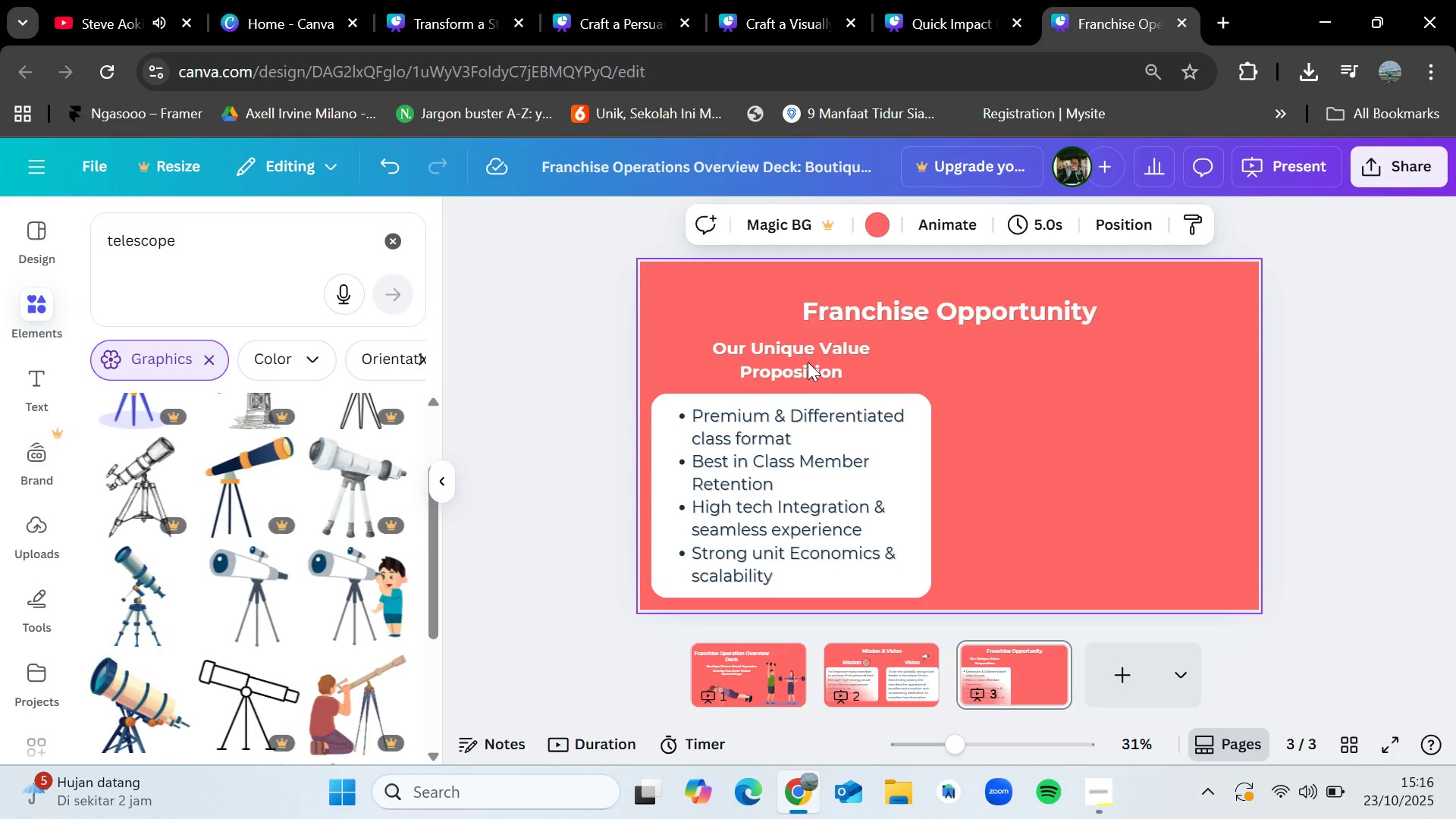 
triple_click([808, 362])
 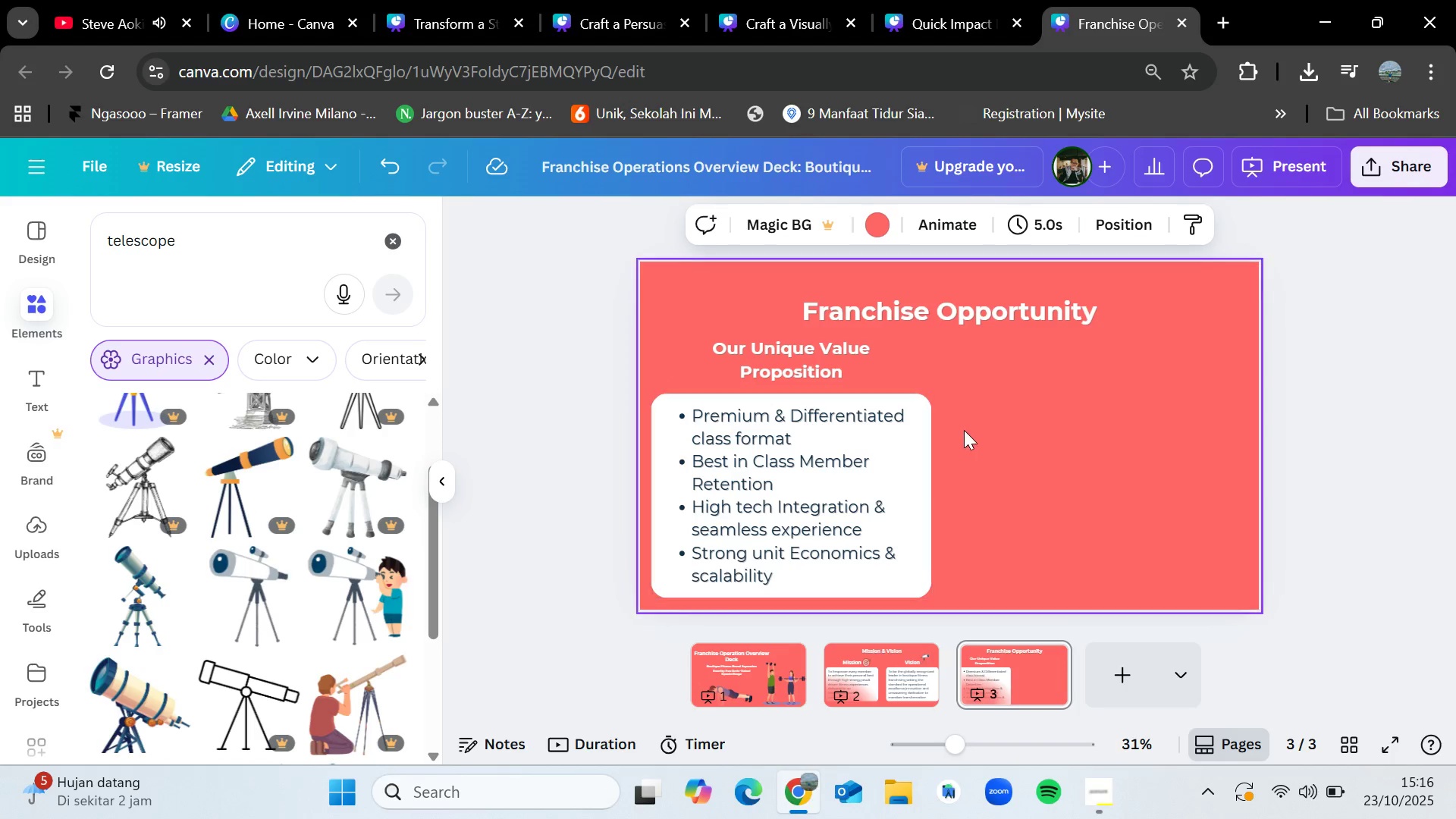 
triple_click([964, 430])
 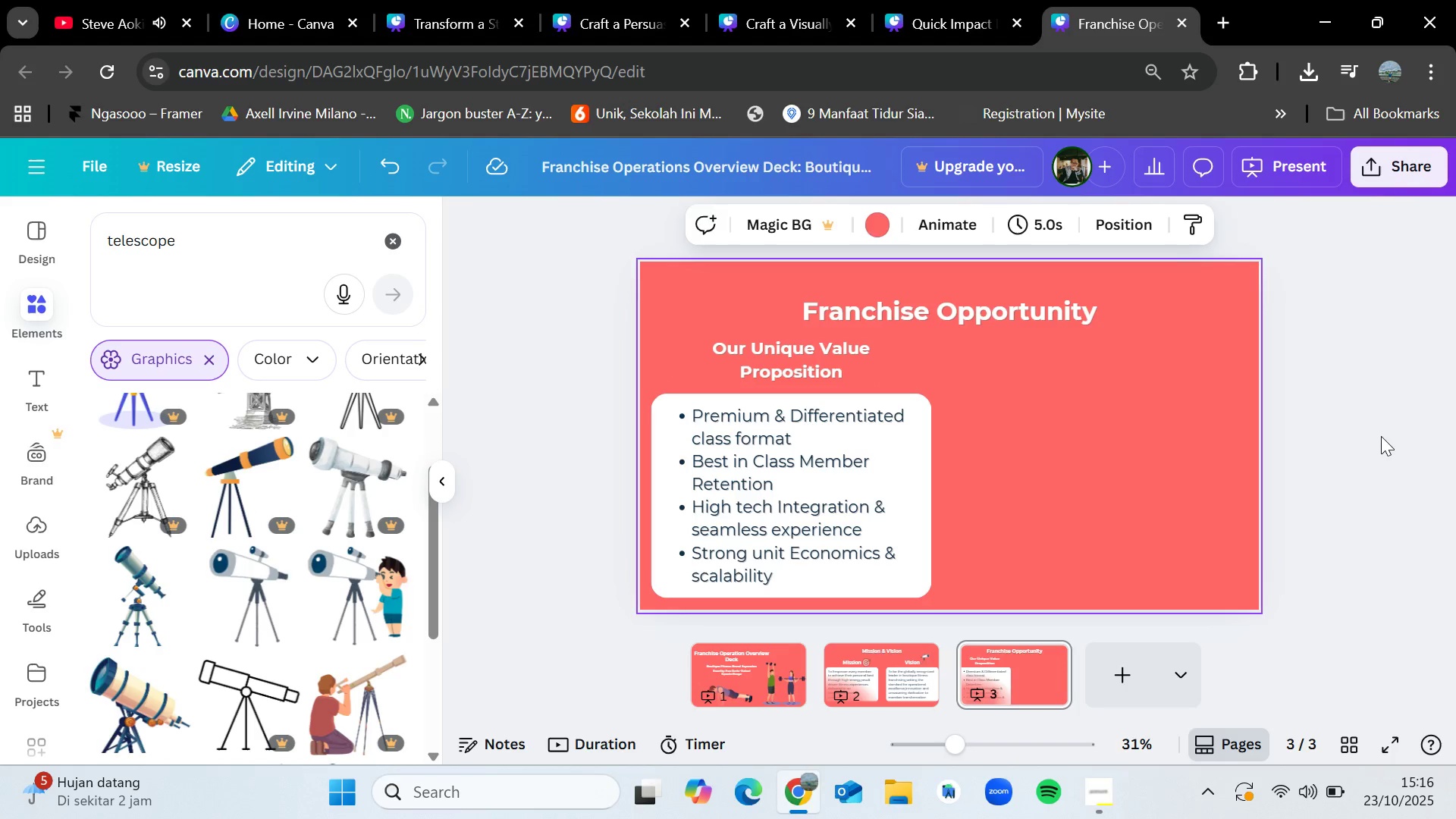 
left_click([1381, 436])
 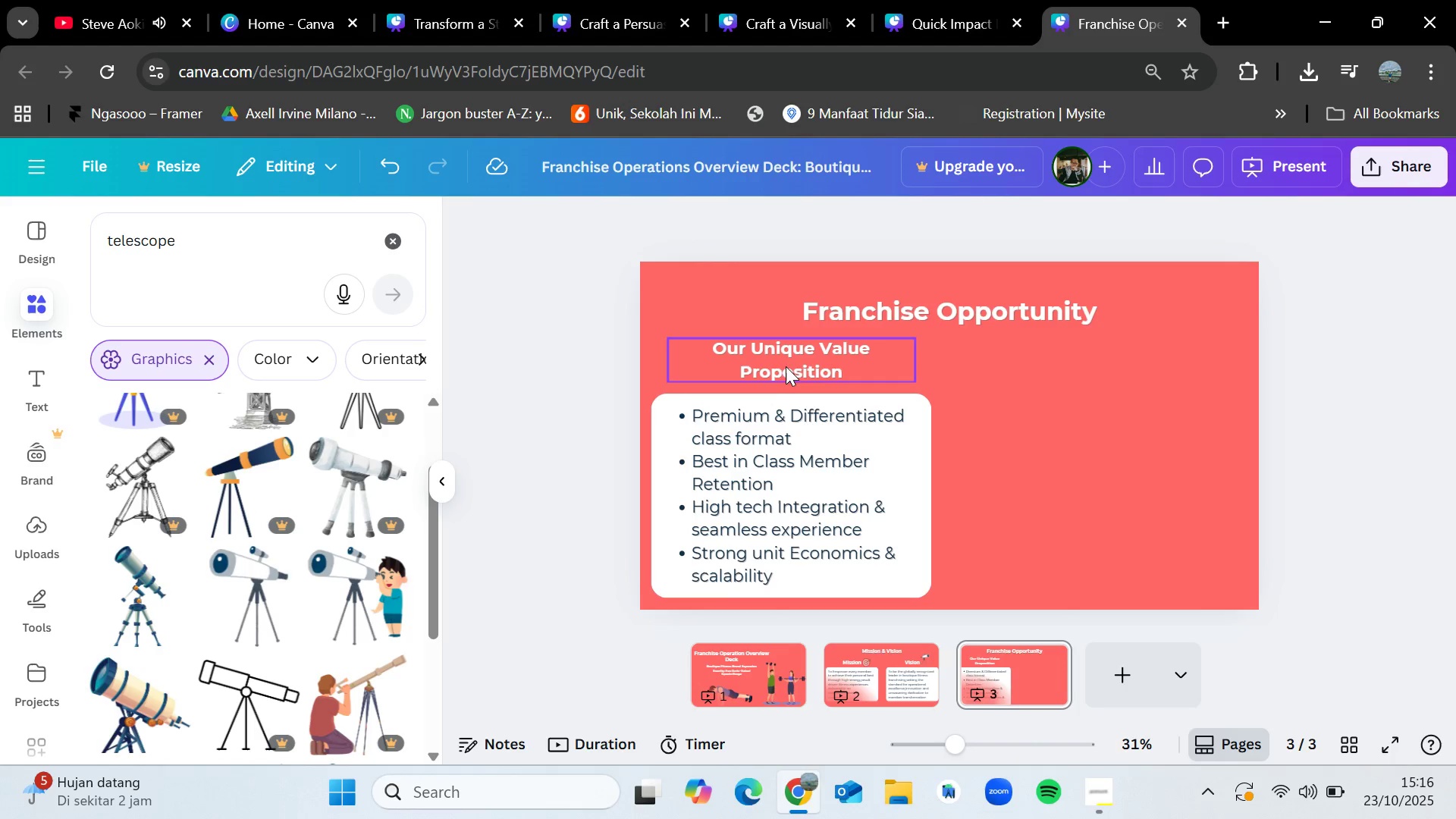 
left_click([792, 362])
 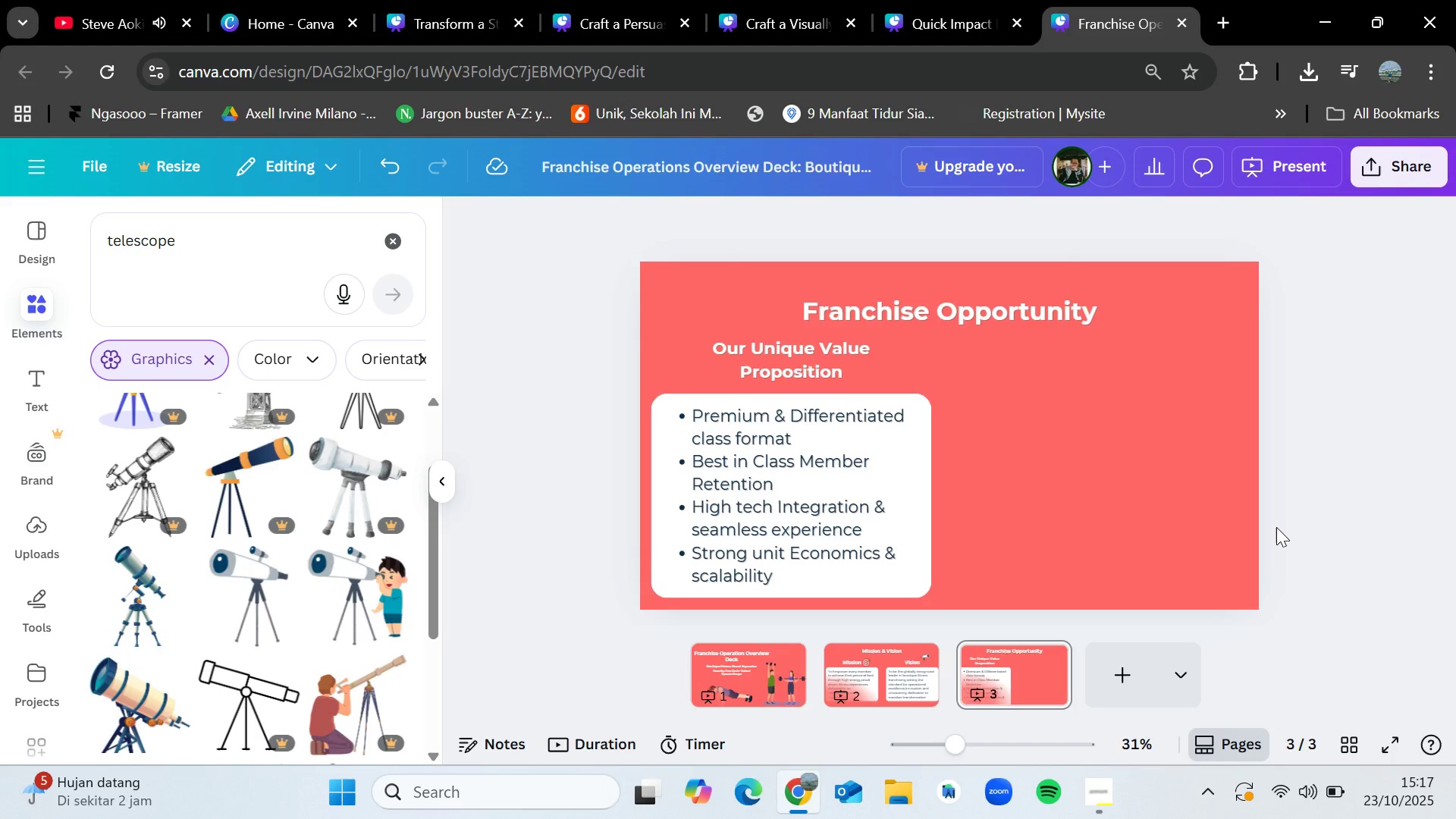 
wait(29.34)
 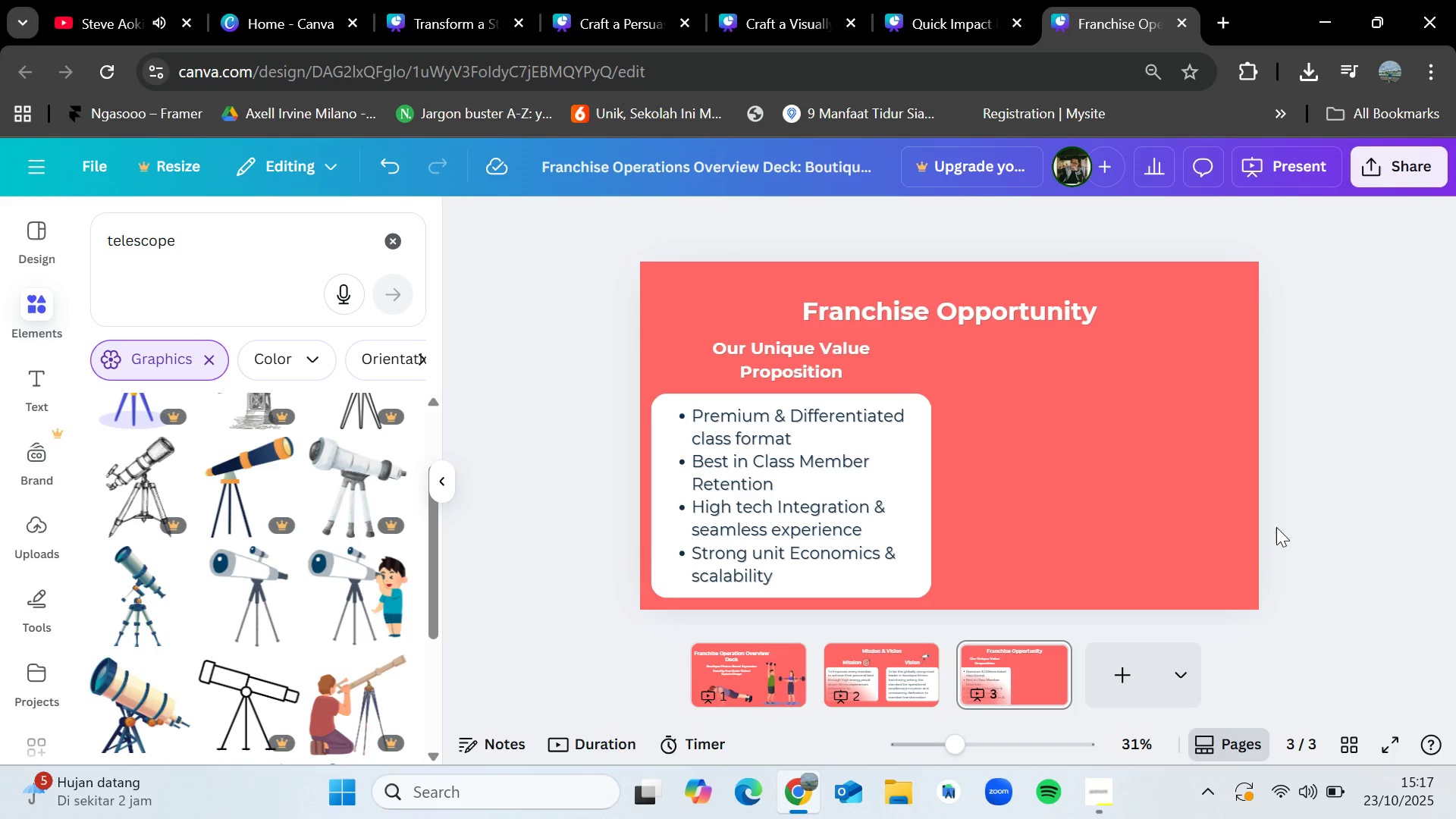 
left_click_drag(start_coordinate=[1003, 316], to_coordinate=[1010, 306])
 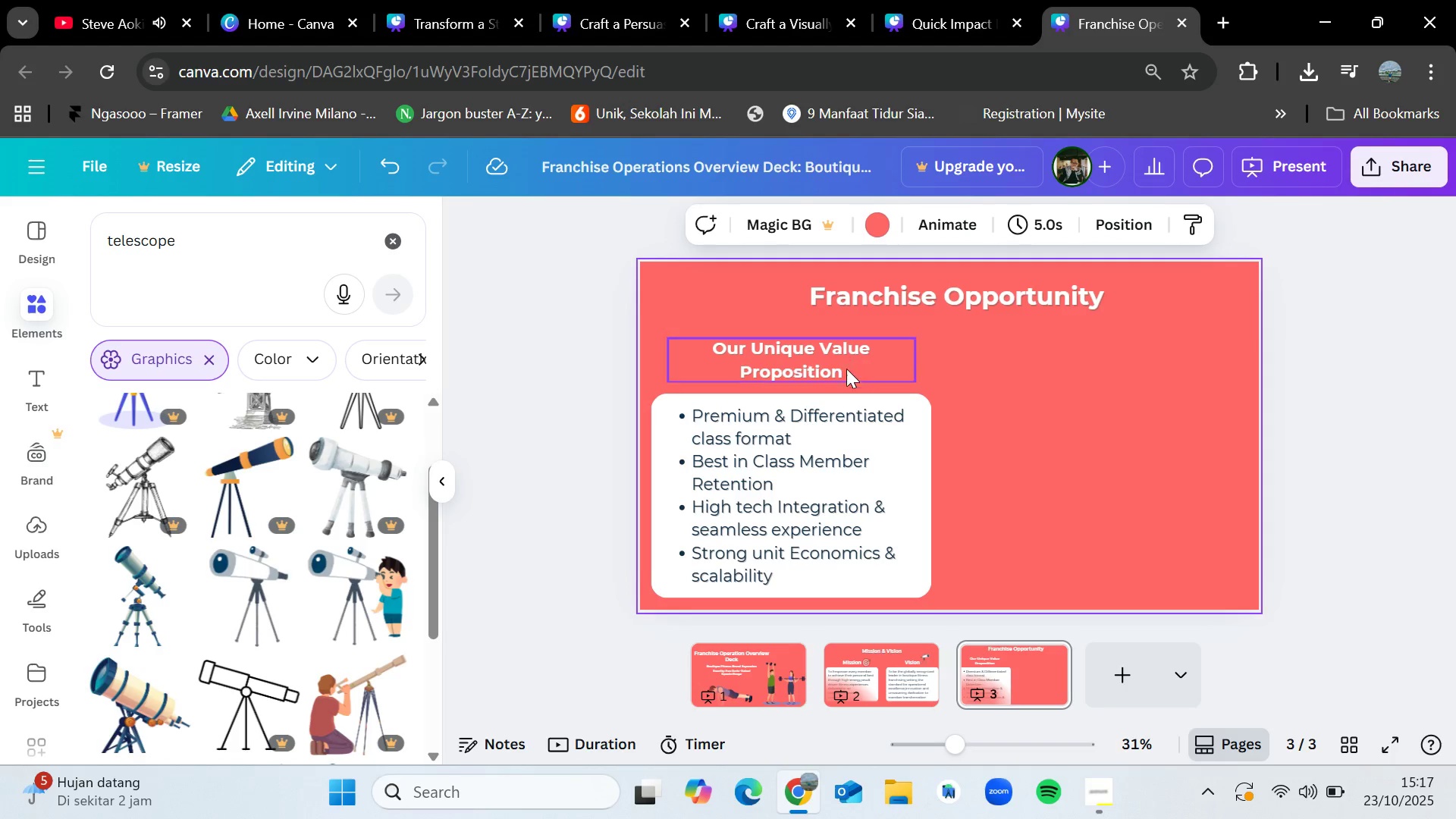 
left_click([806, 363])
 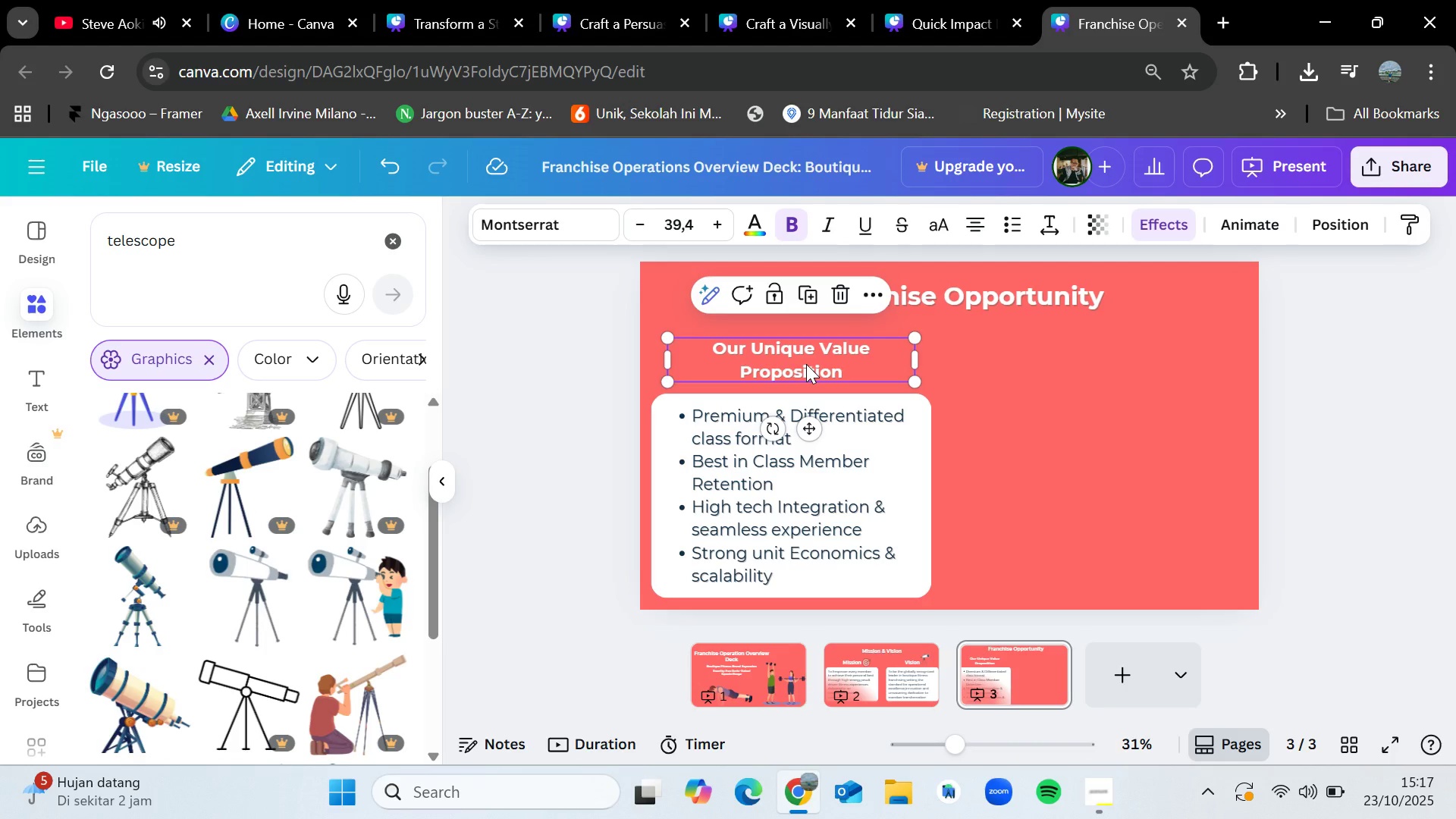 
key(Control+C)
 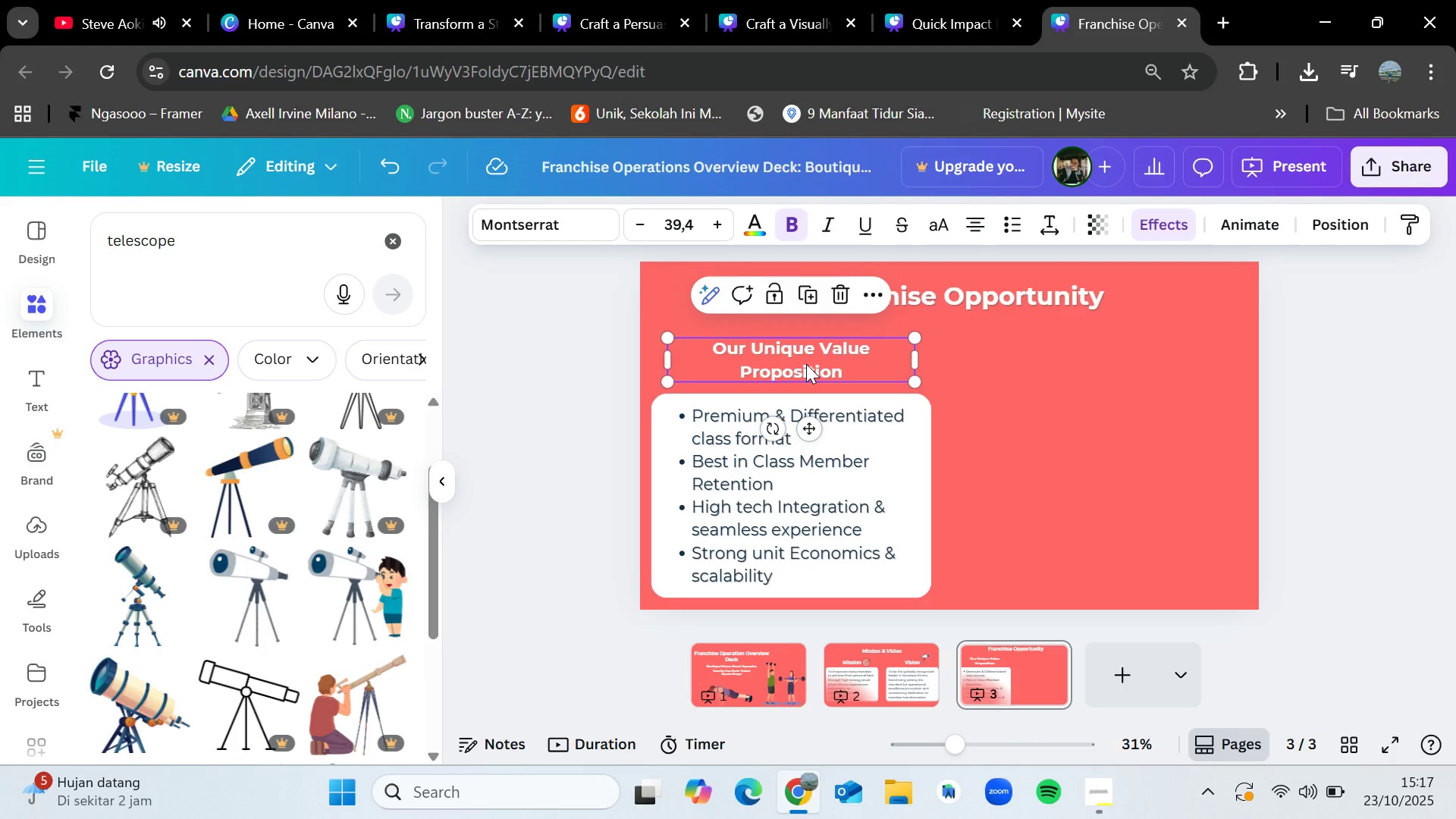 
key(Control+V)
 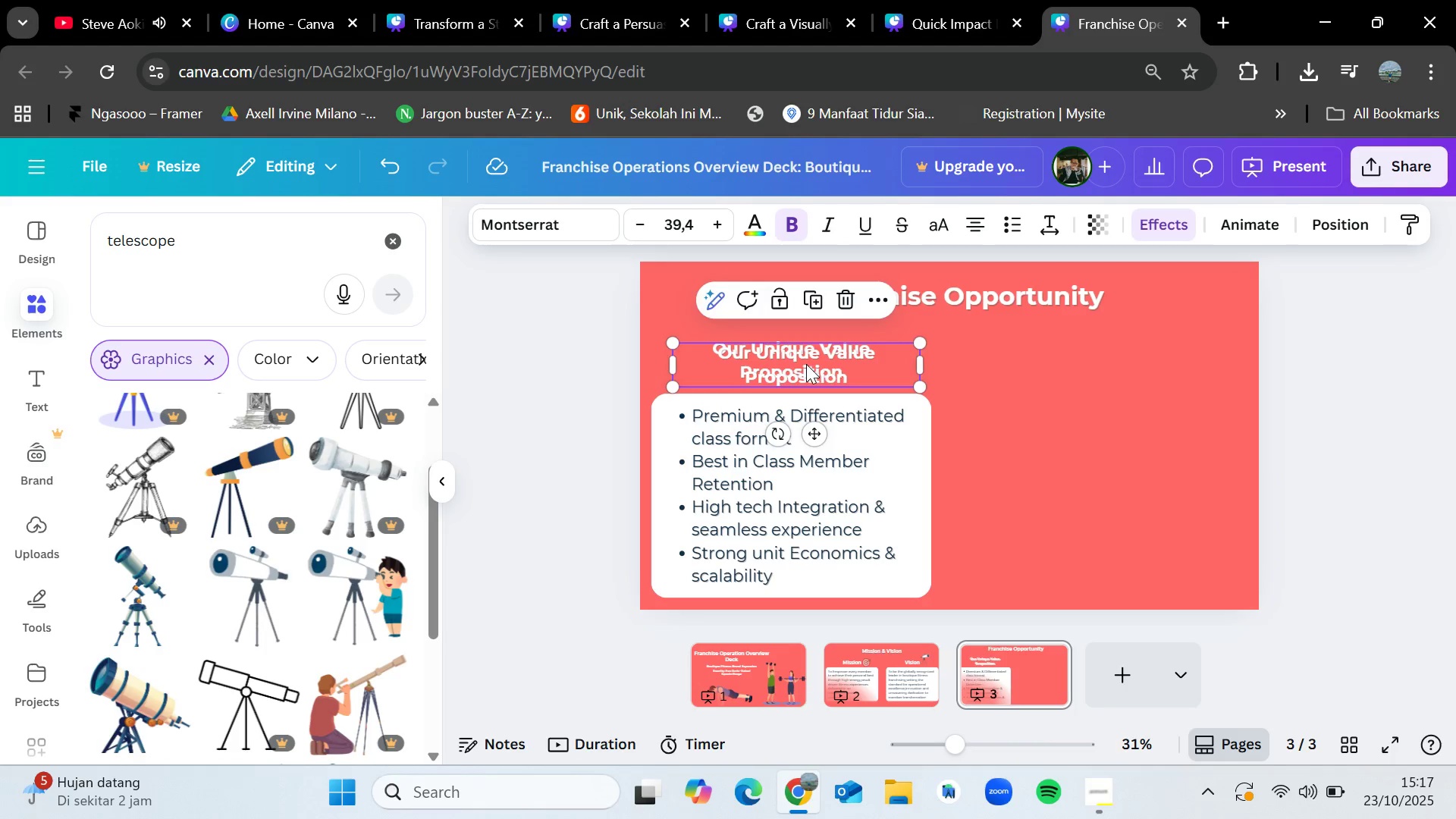 
left_click_drag(start_coordinate=[806, 364], to_coordinate=[1095, 363])
 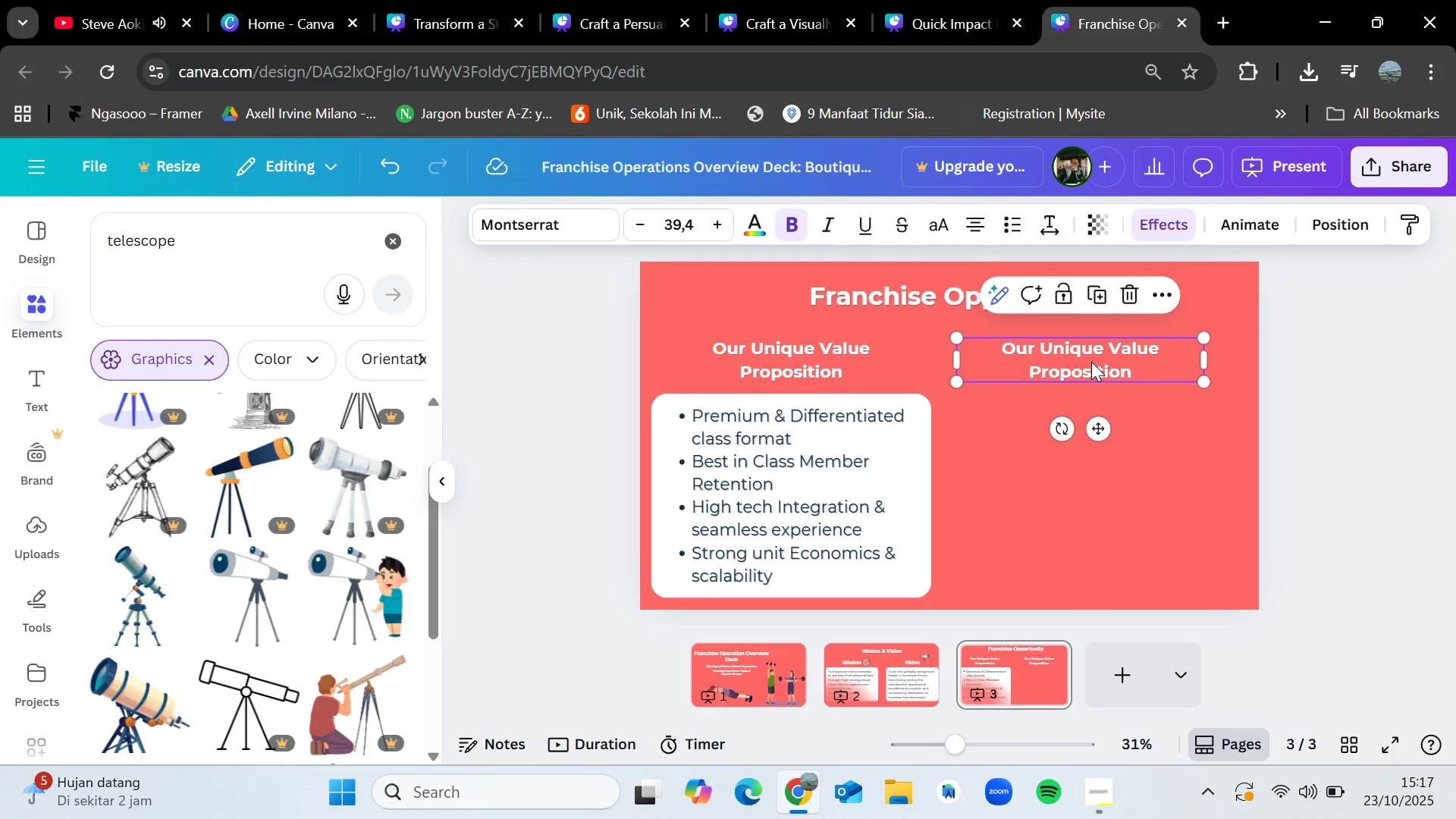 
wait(6.73)
 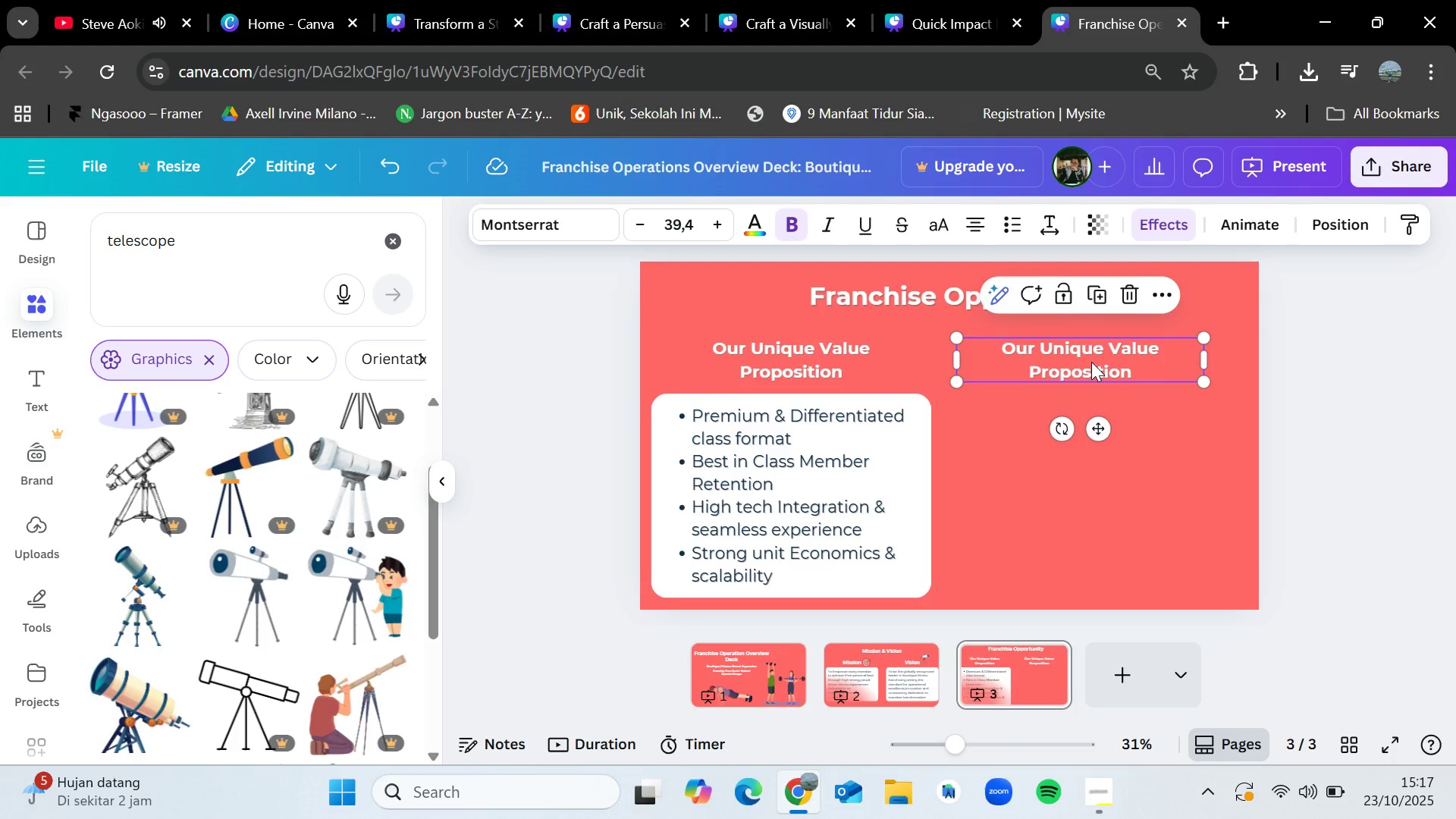 
double_click([1091, 362])
 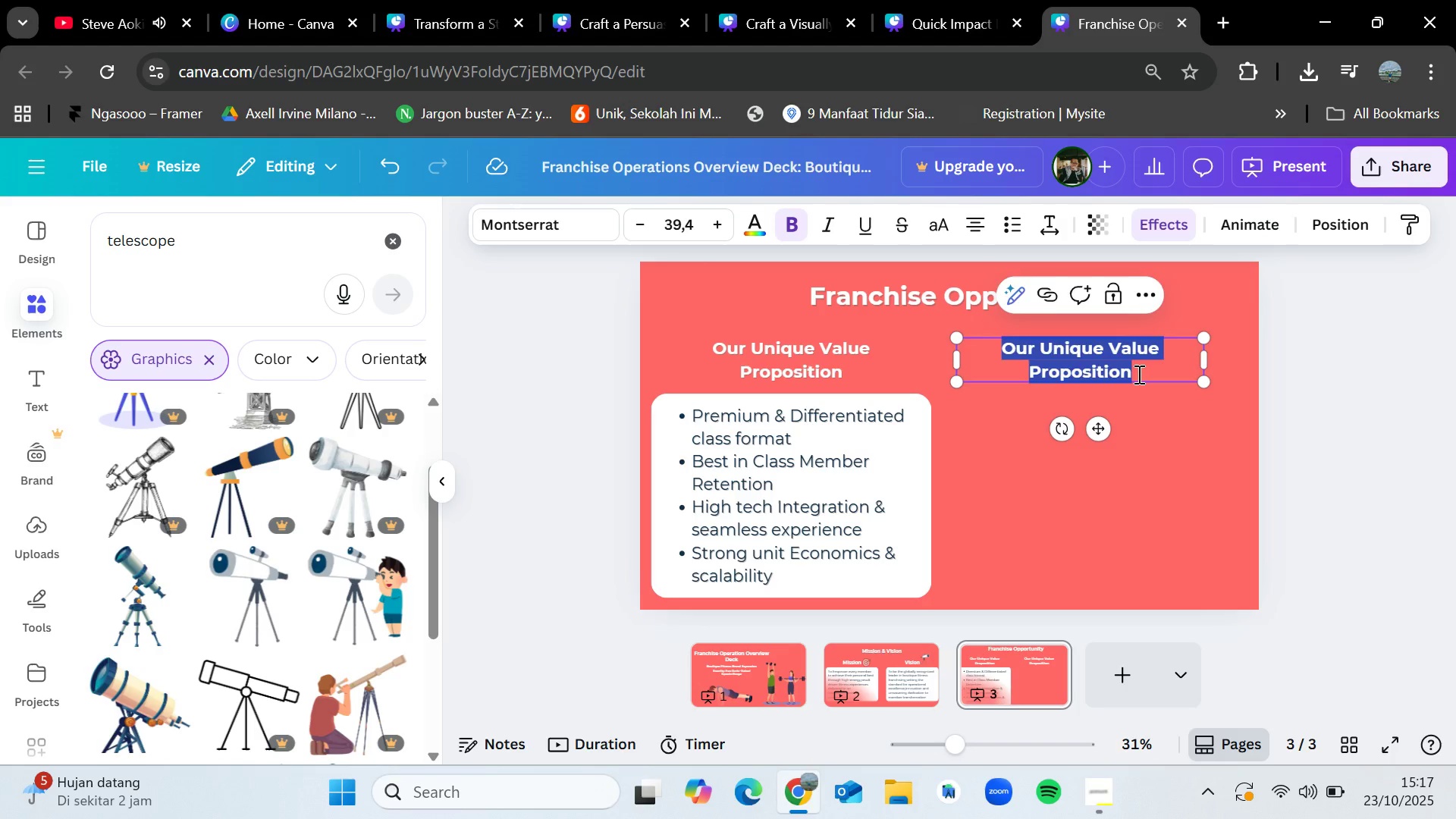 
left_click([1138, 374])
 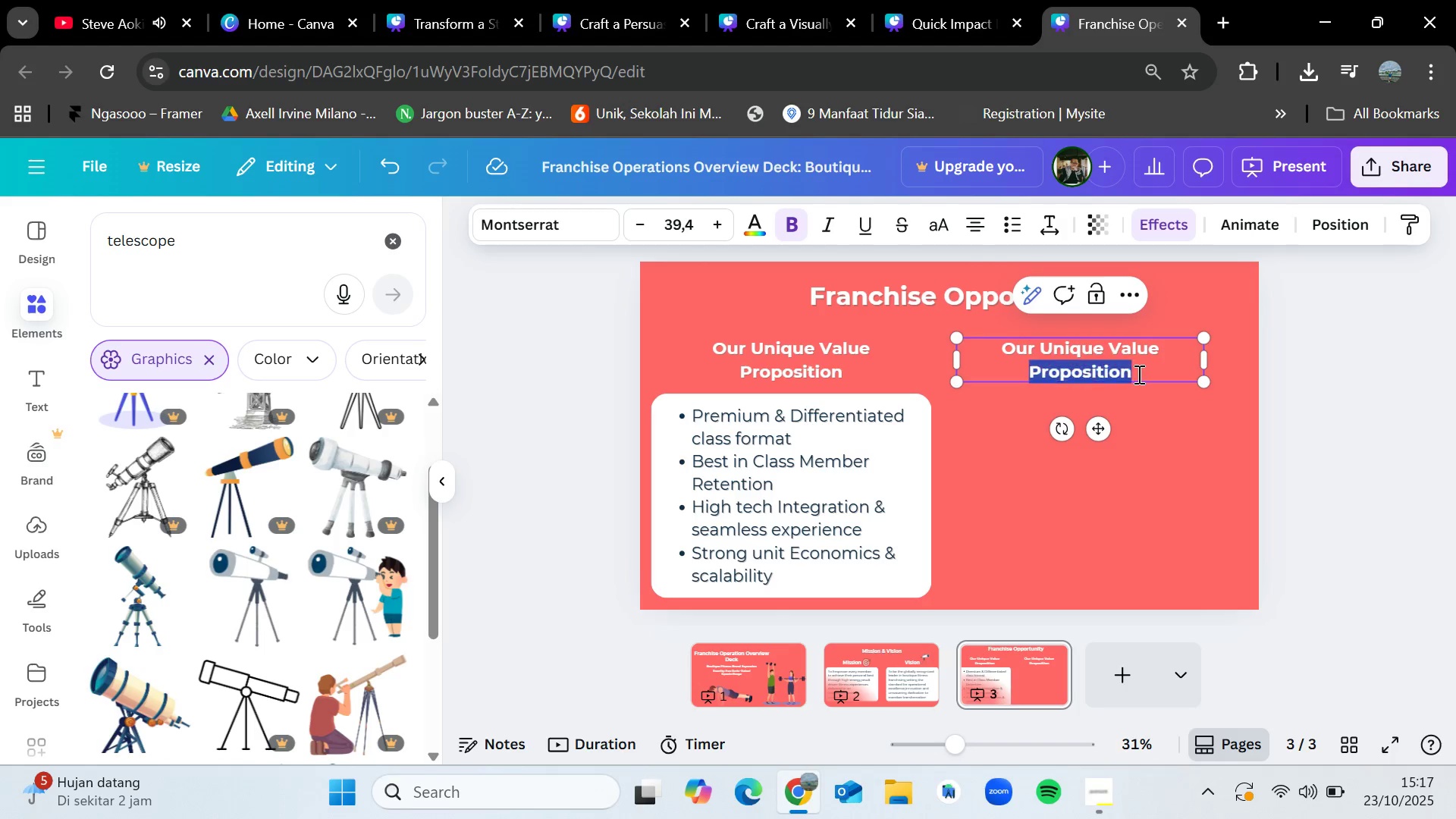 
left_click_drag(start_coordinate=[1138, 374], to_coordinate=[1045, 355])
 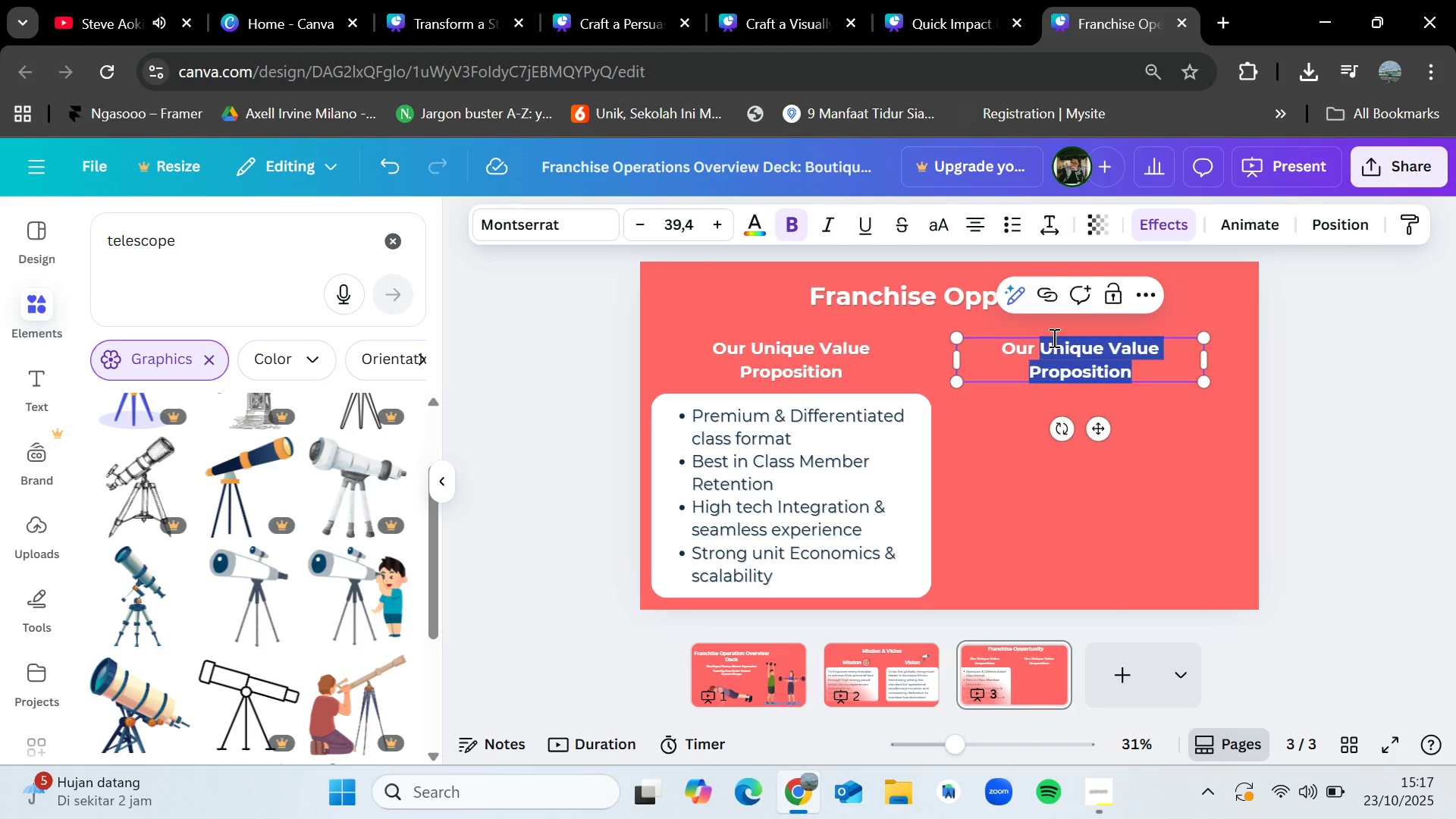 
type(=Franc)
key(Backspace)
key(Backspace)
key(Backspace)
key(Backspace)
key(Backspace)
key(Backspace)
type(Franchise Model & e)
key(Backspace)
type(performance)
 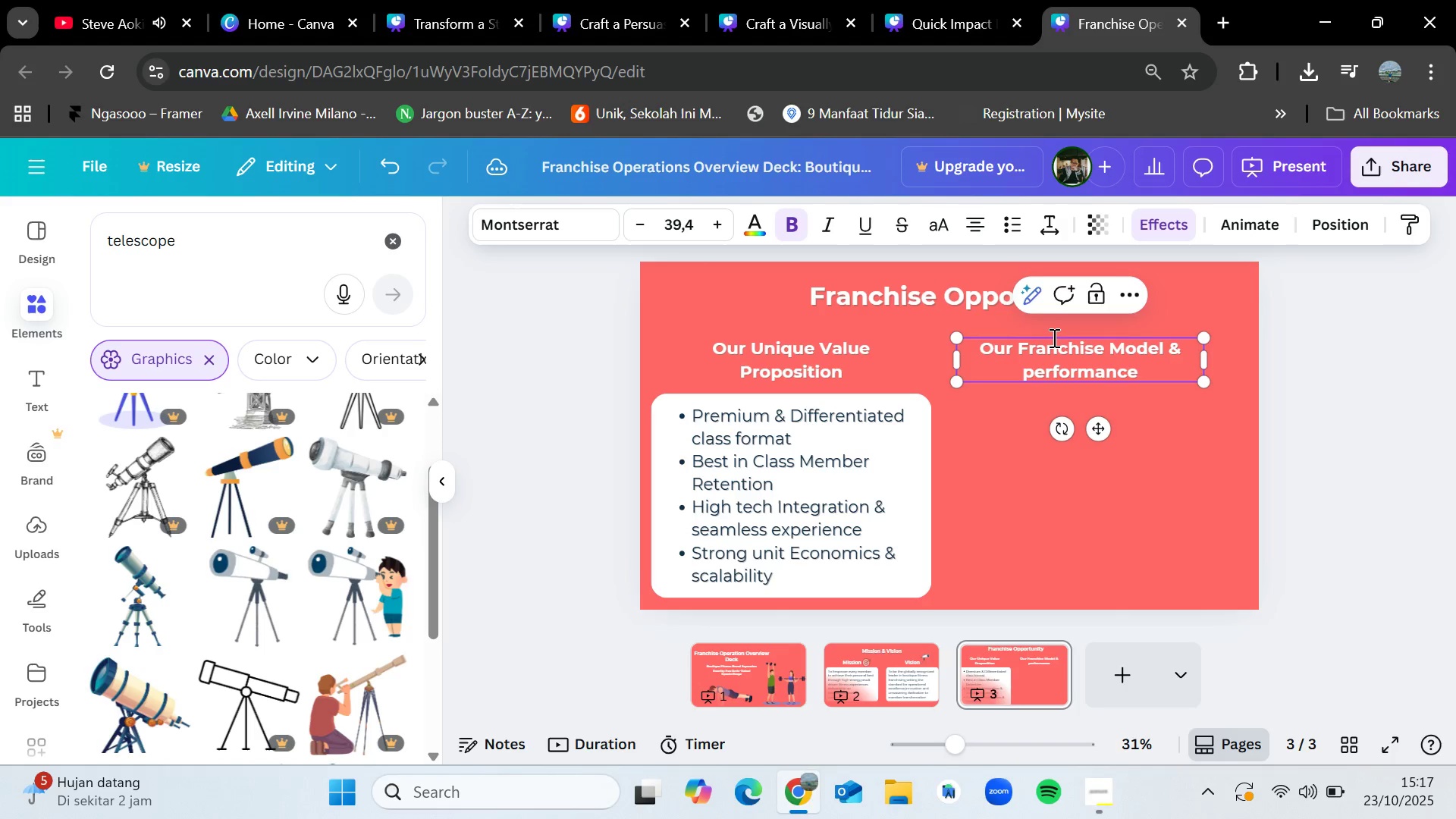 
left_click([1291, 431])
 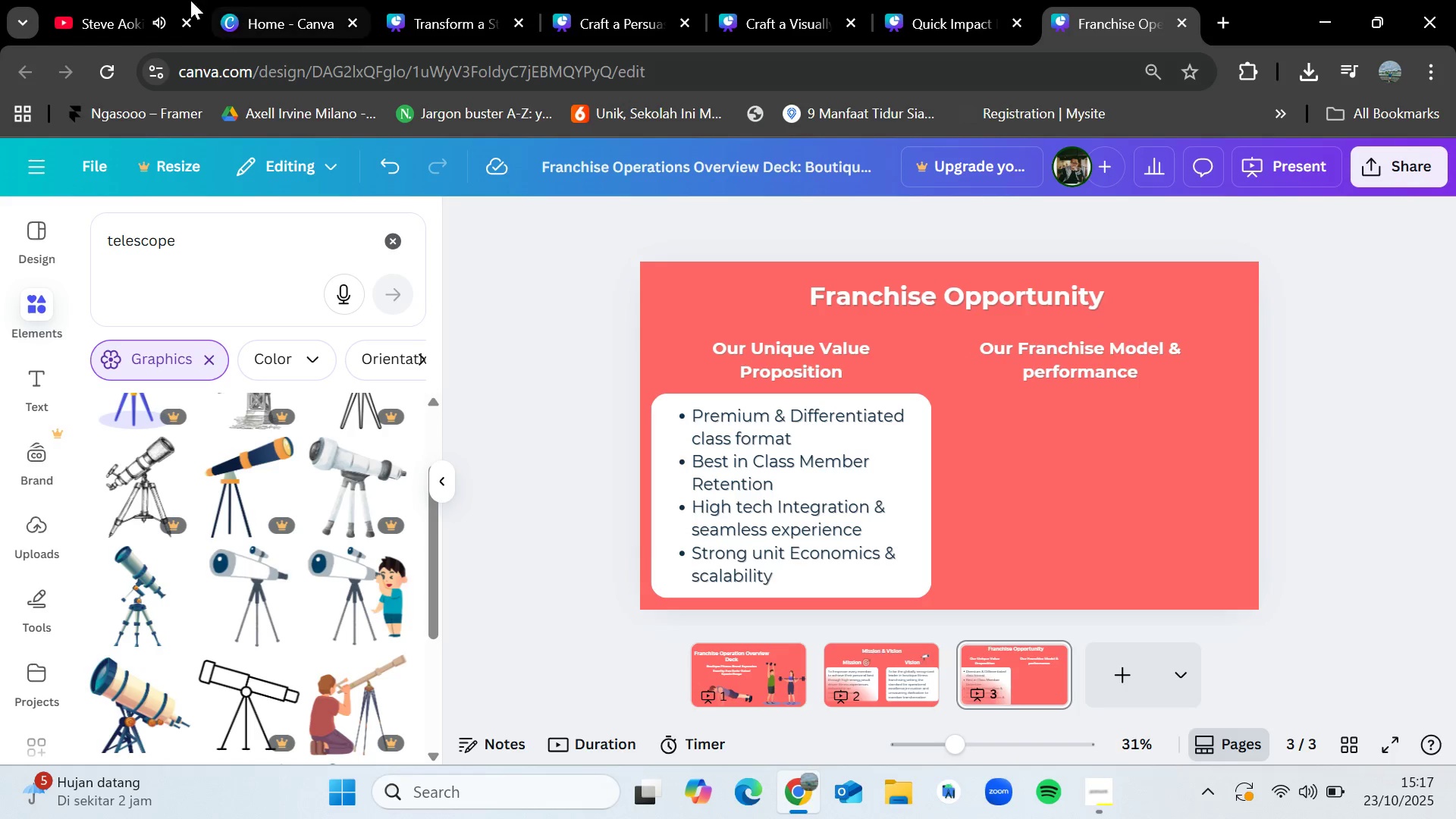 
left_click([96, 0])
 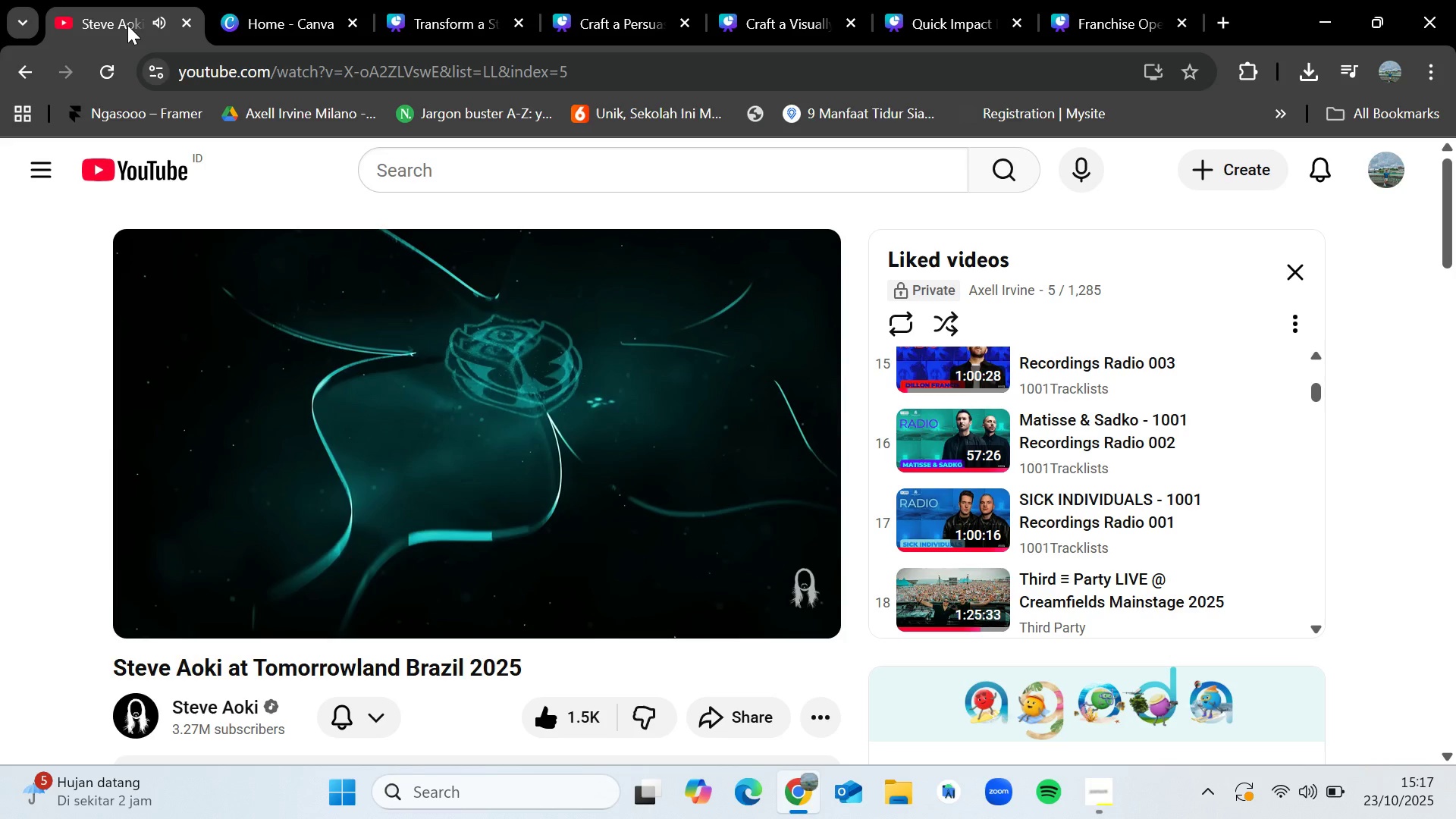 
scroll: coordinate [1145, 457], scroll_direction: up, amount: 1.0
 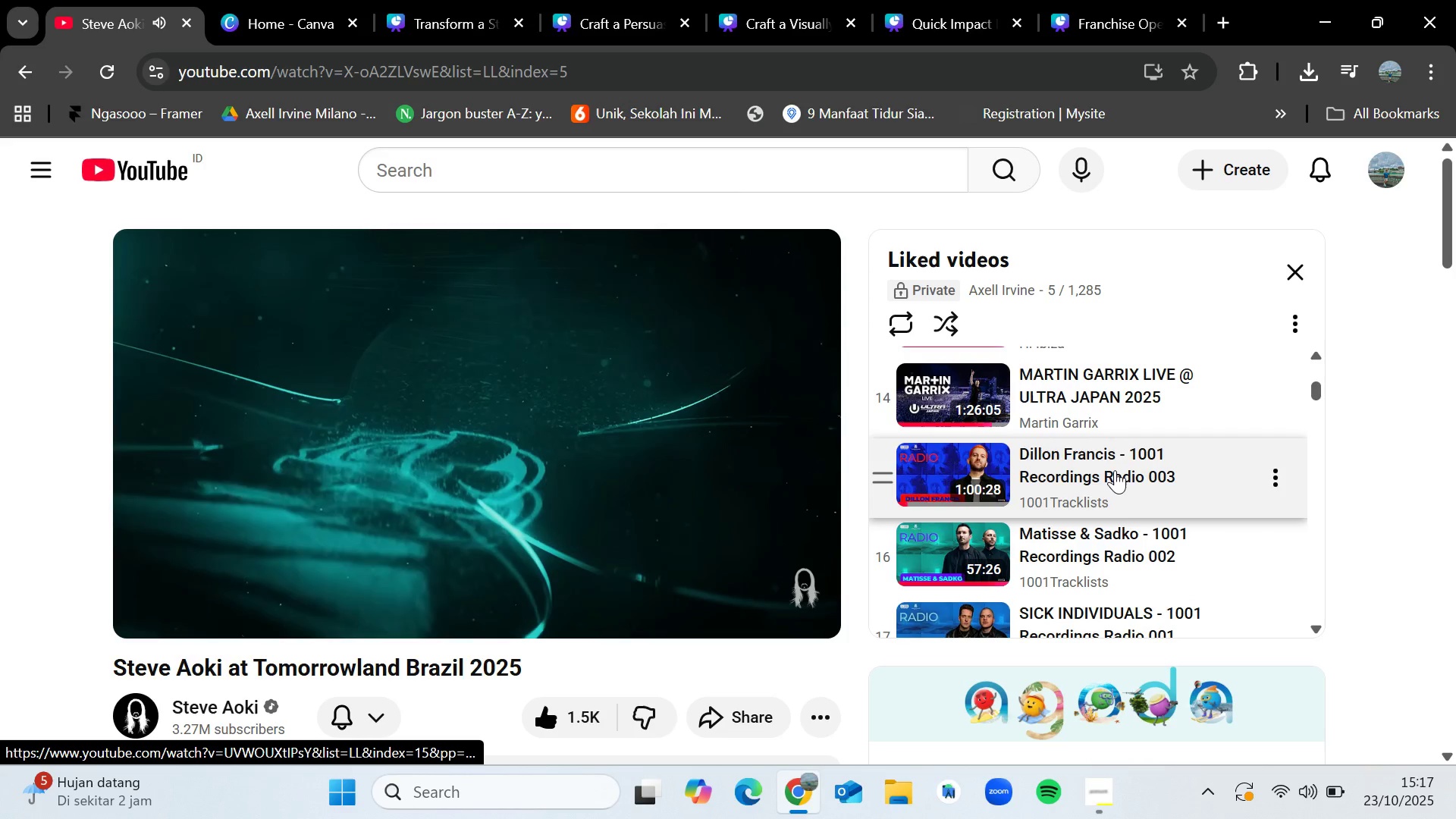 
left_click([1115, 470])
 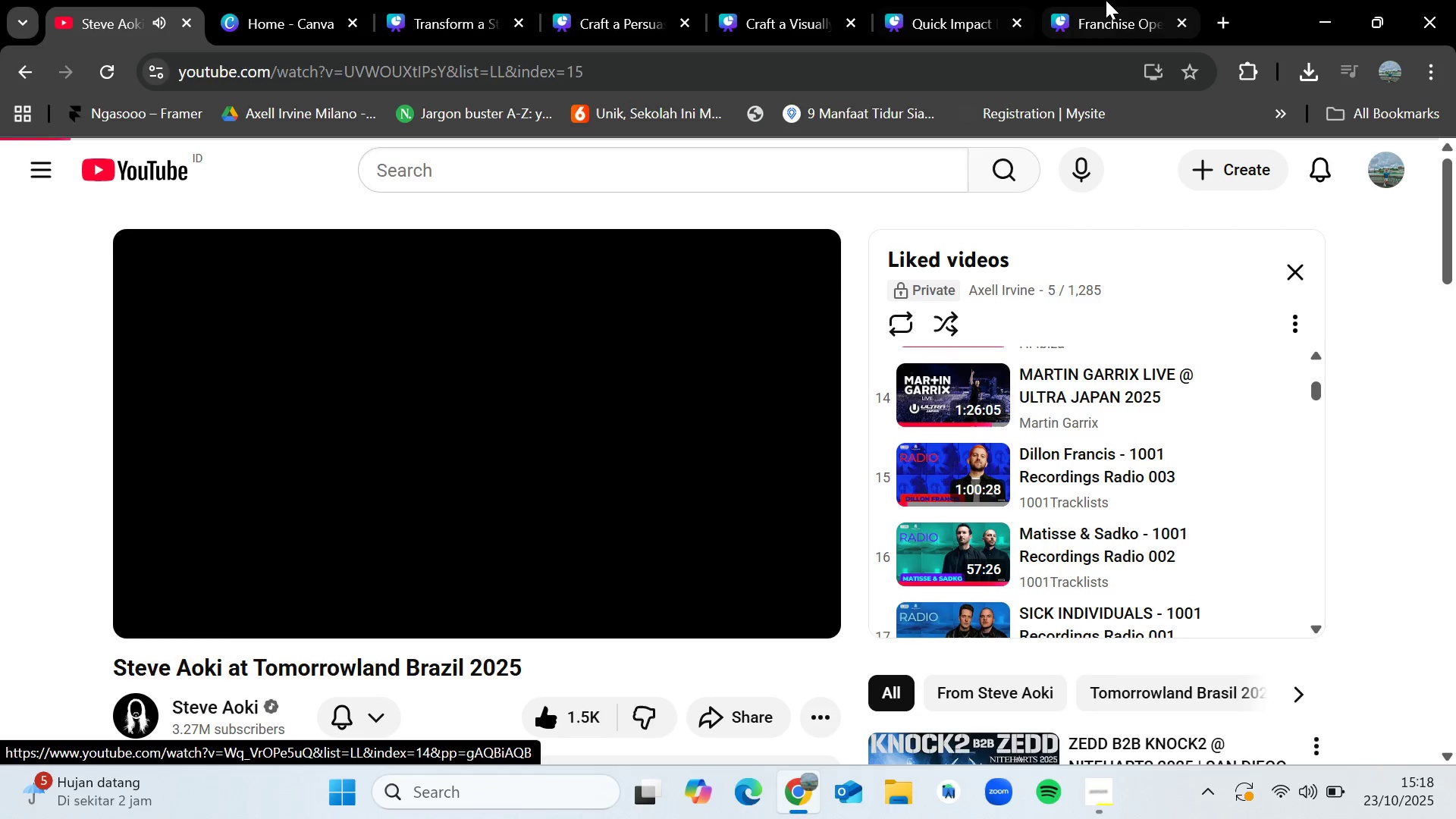 
left_click([1107, 0])
 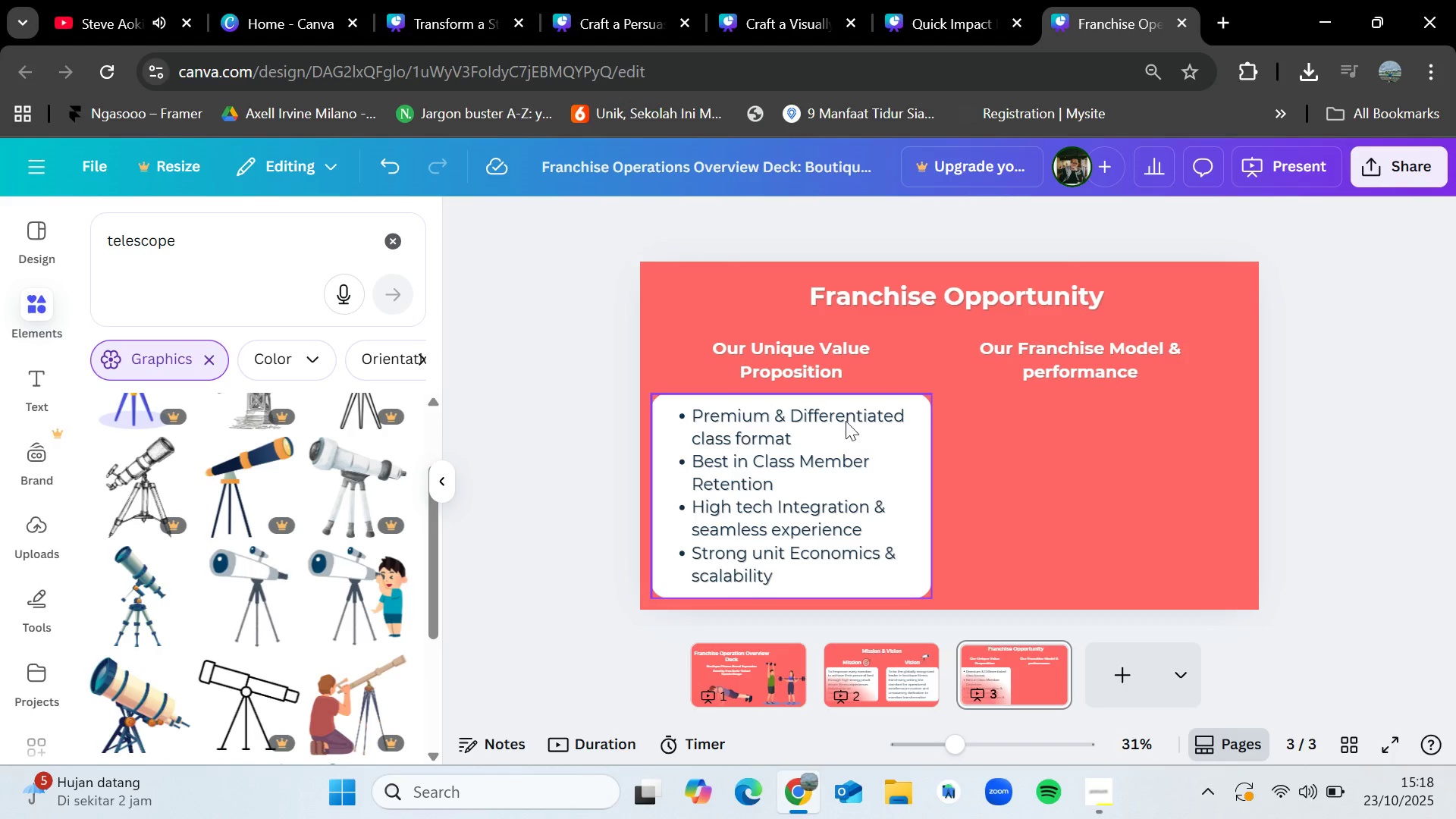 
left_click([844, 420])
 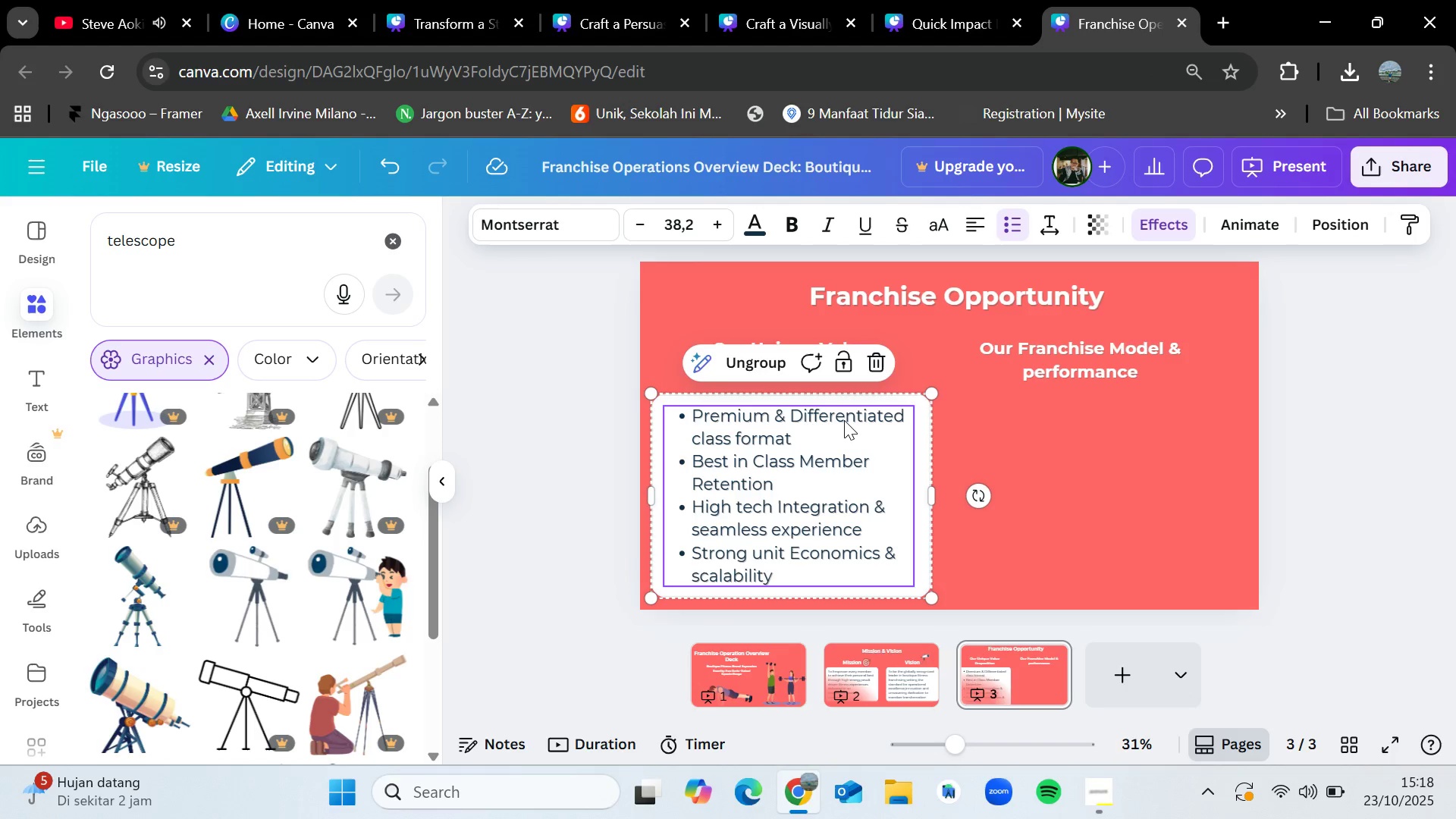 
key(Control+C)
 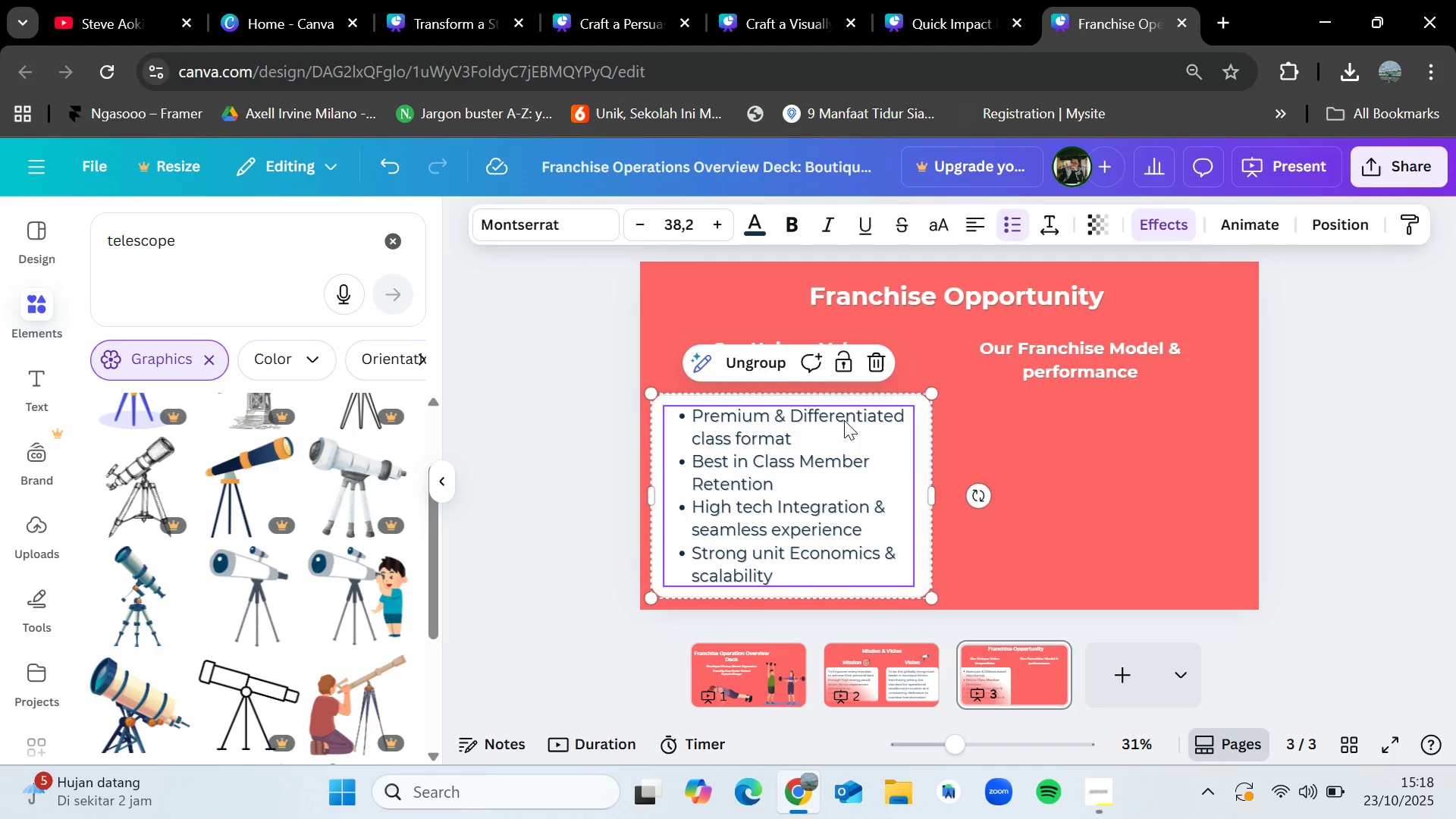 
key(Control+V)
 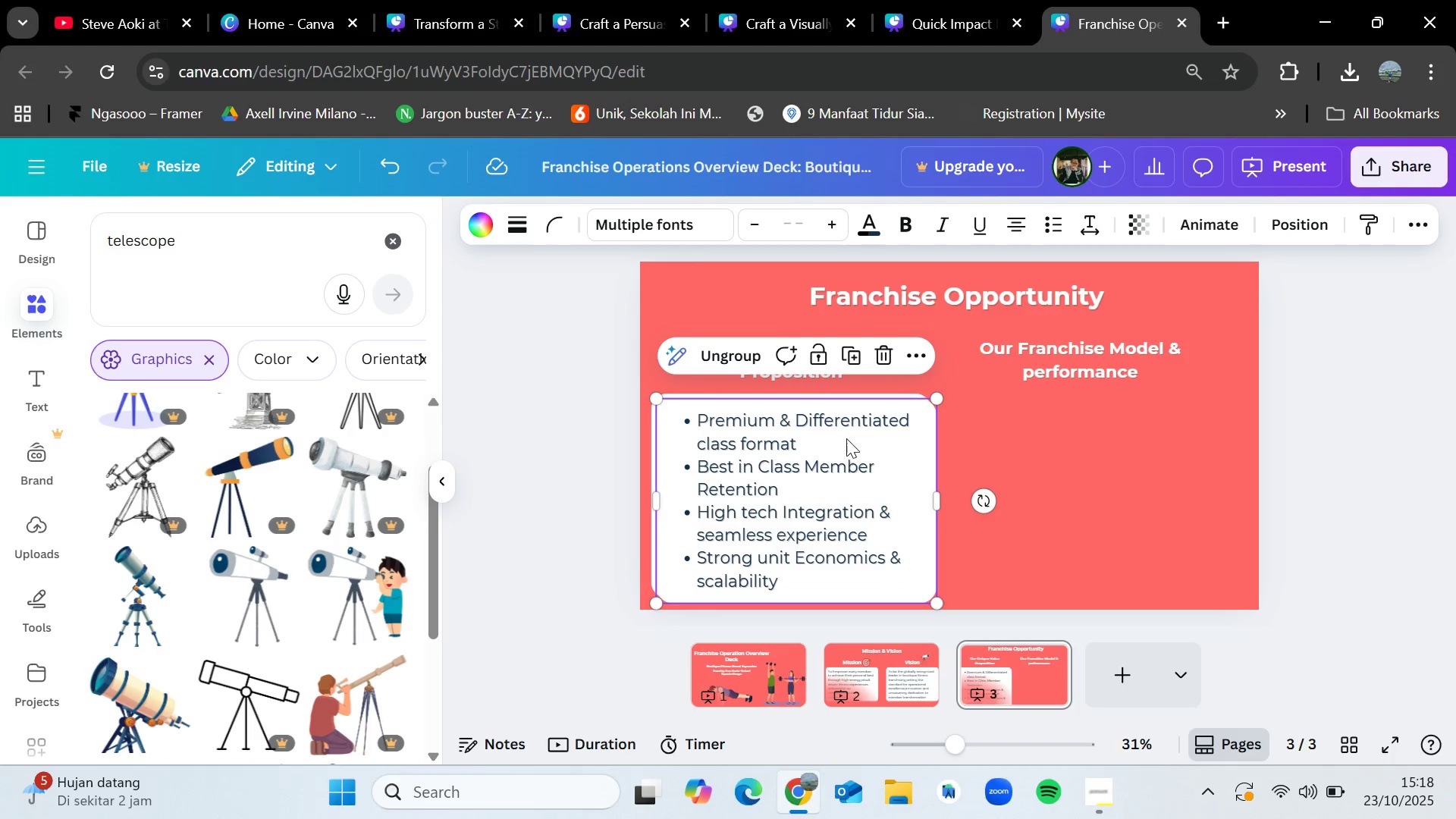 
left_click_drag(start_coordinate=[846, 438], to_coordinate=[1152, 433])
 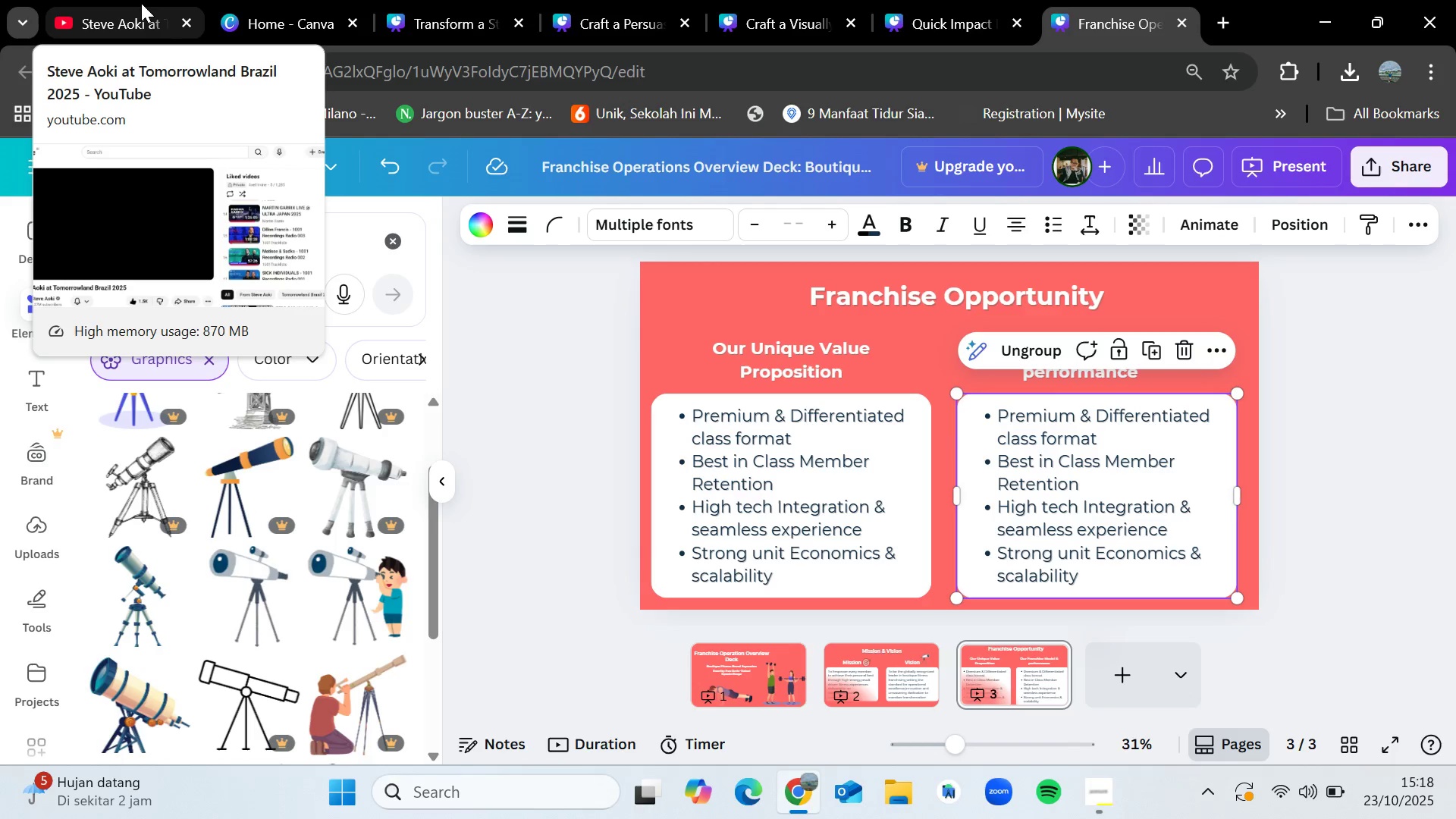 
left_click([141, 3])
 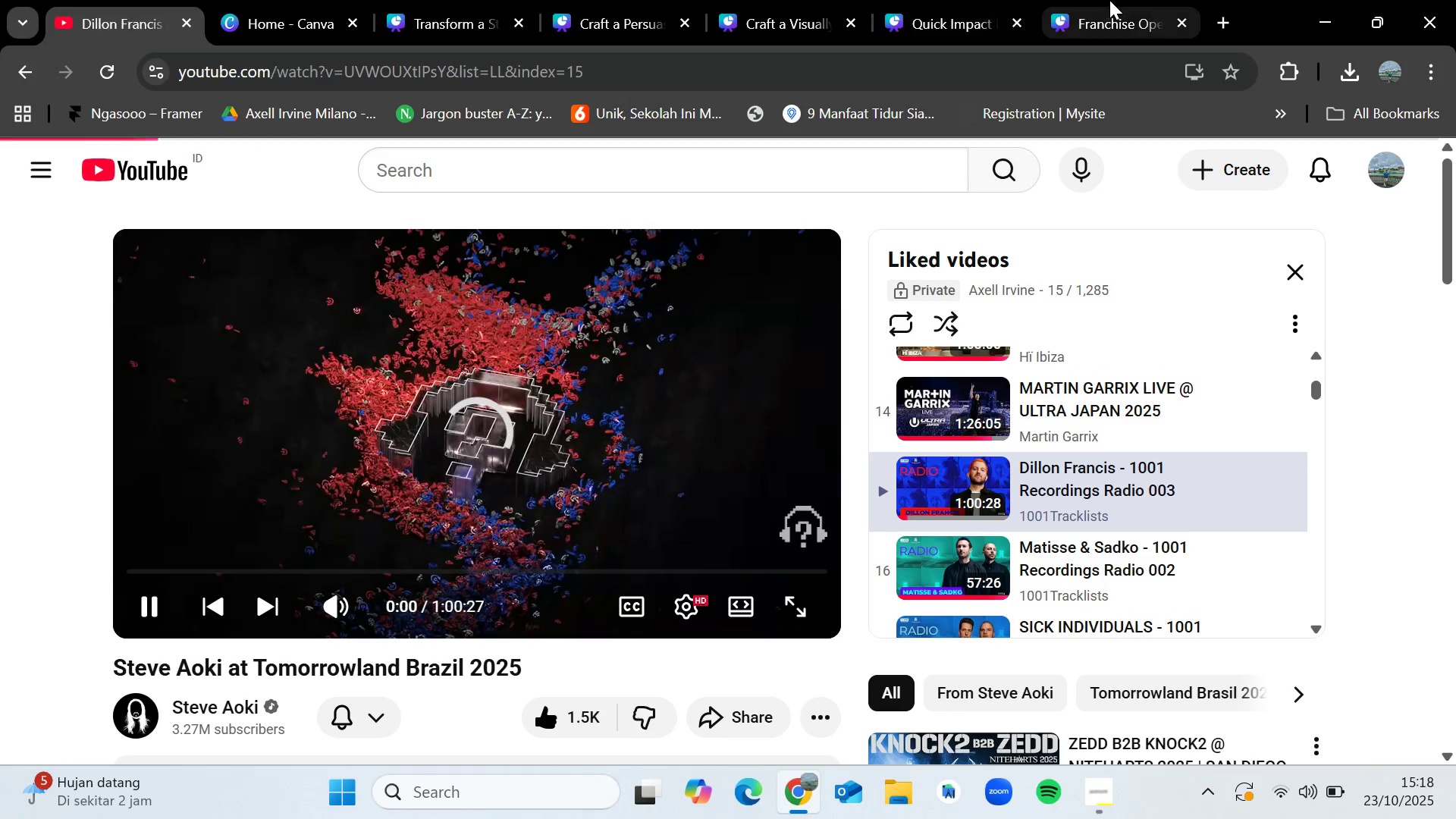 
left_click([1109, 0])
 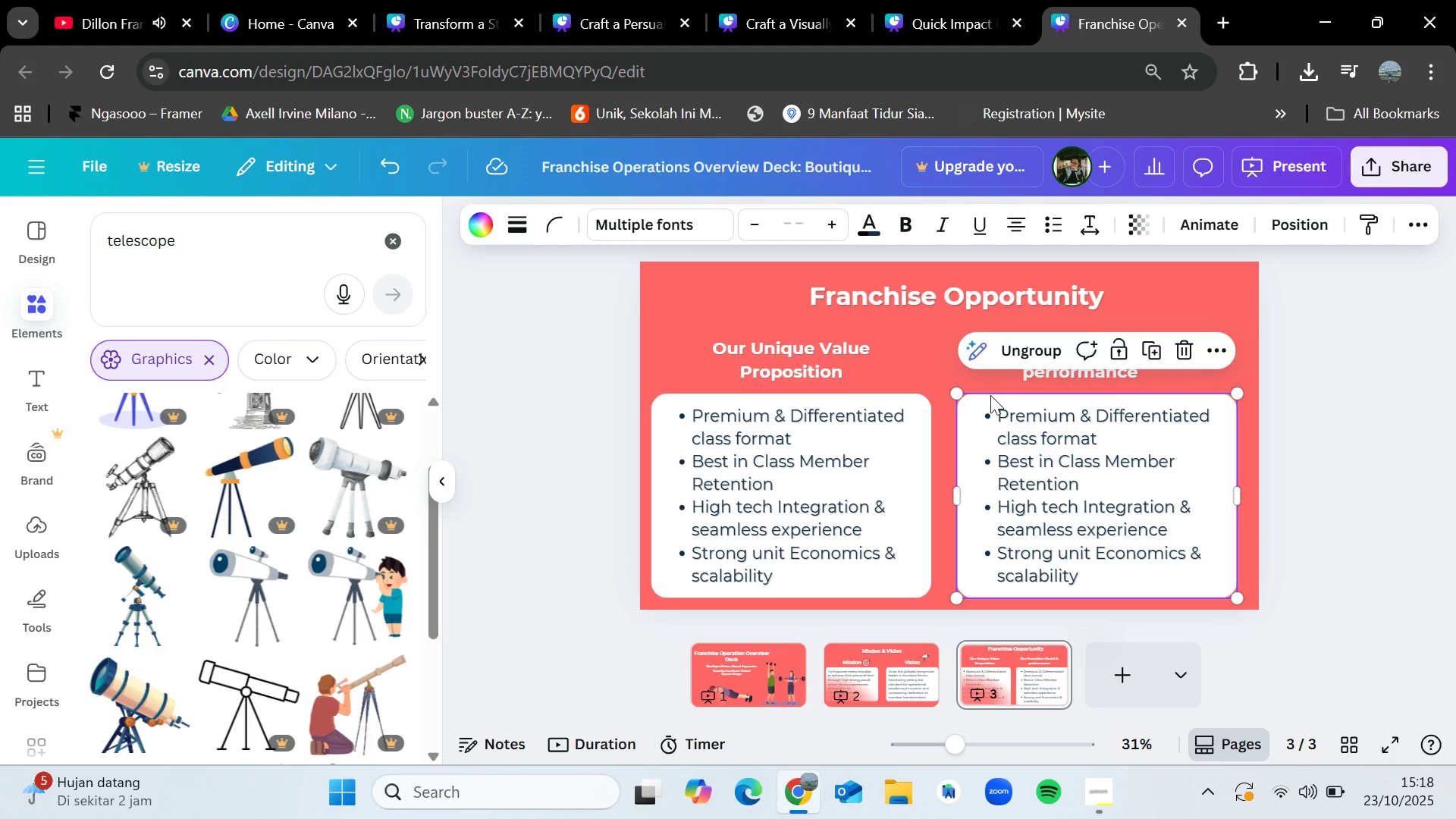 
key(VolumeDown)
 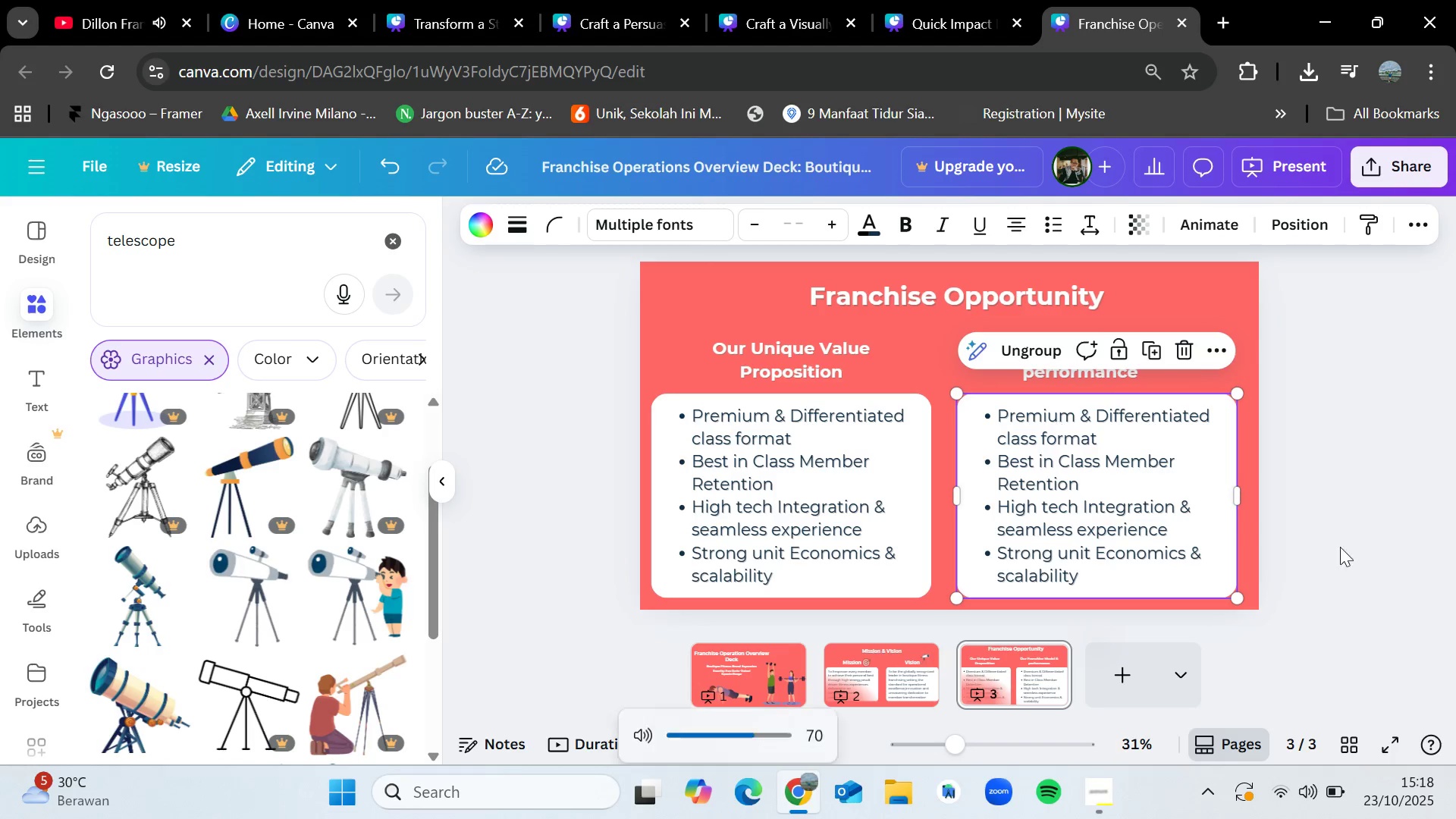 
key(VolumeDown)
 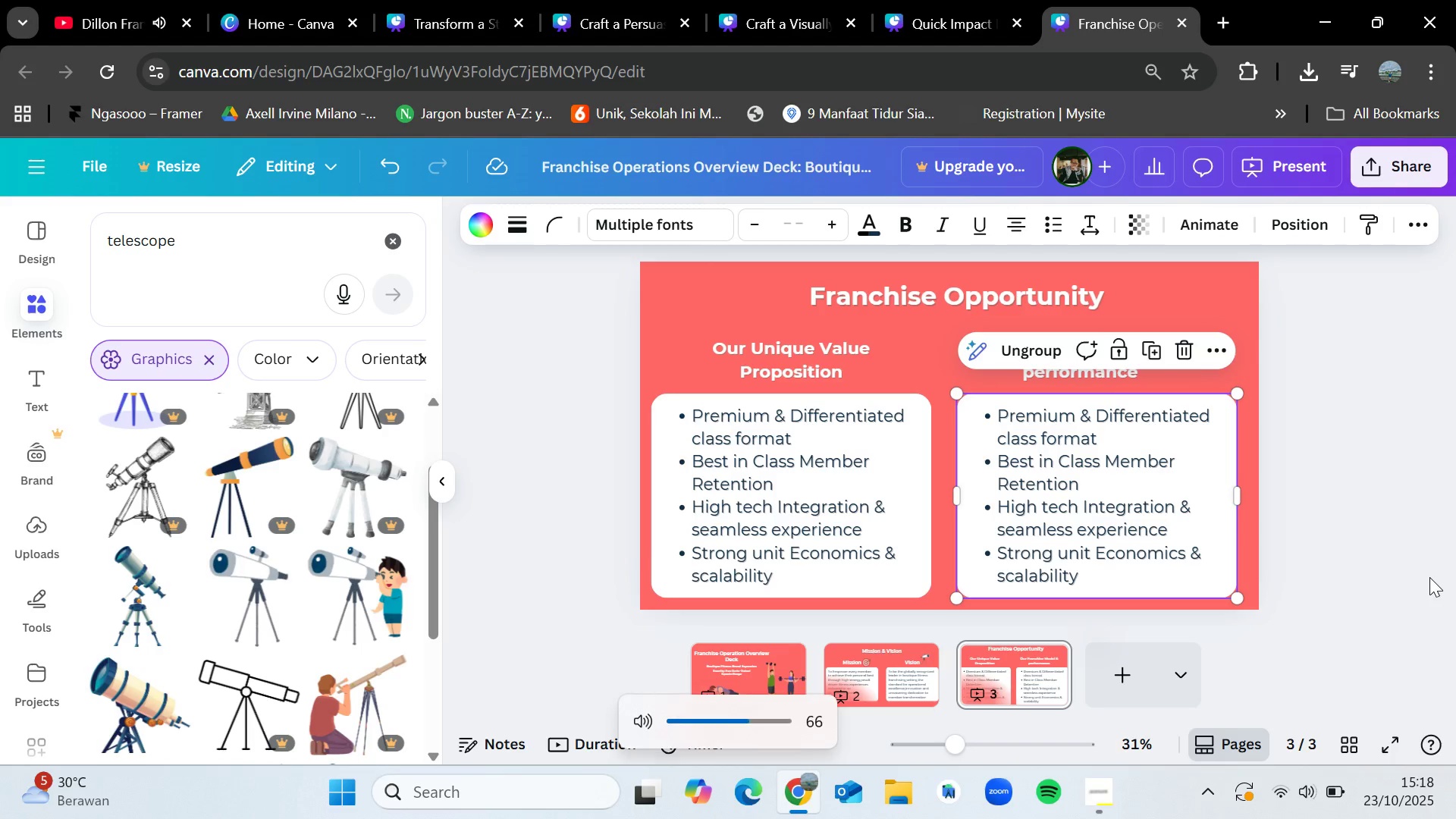 
key(VolumeDown)
 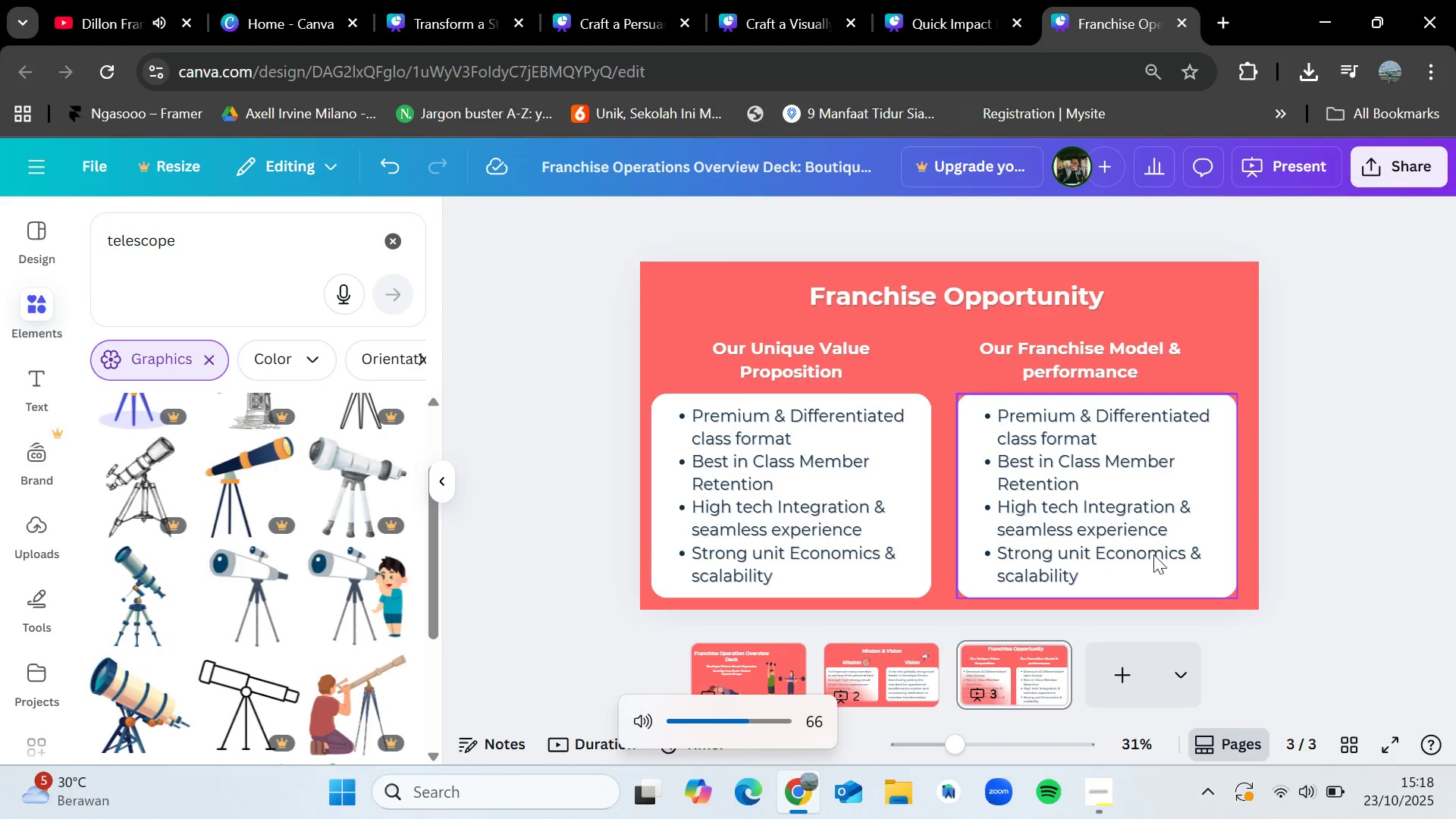 
double_click([1153, 554])
 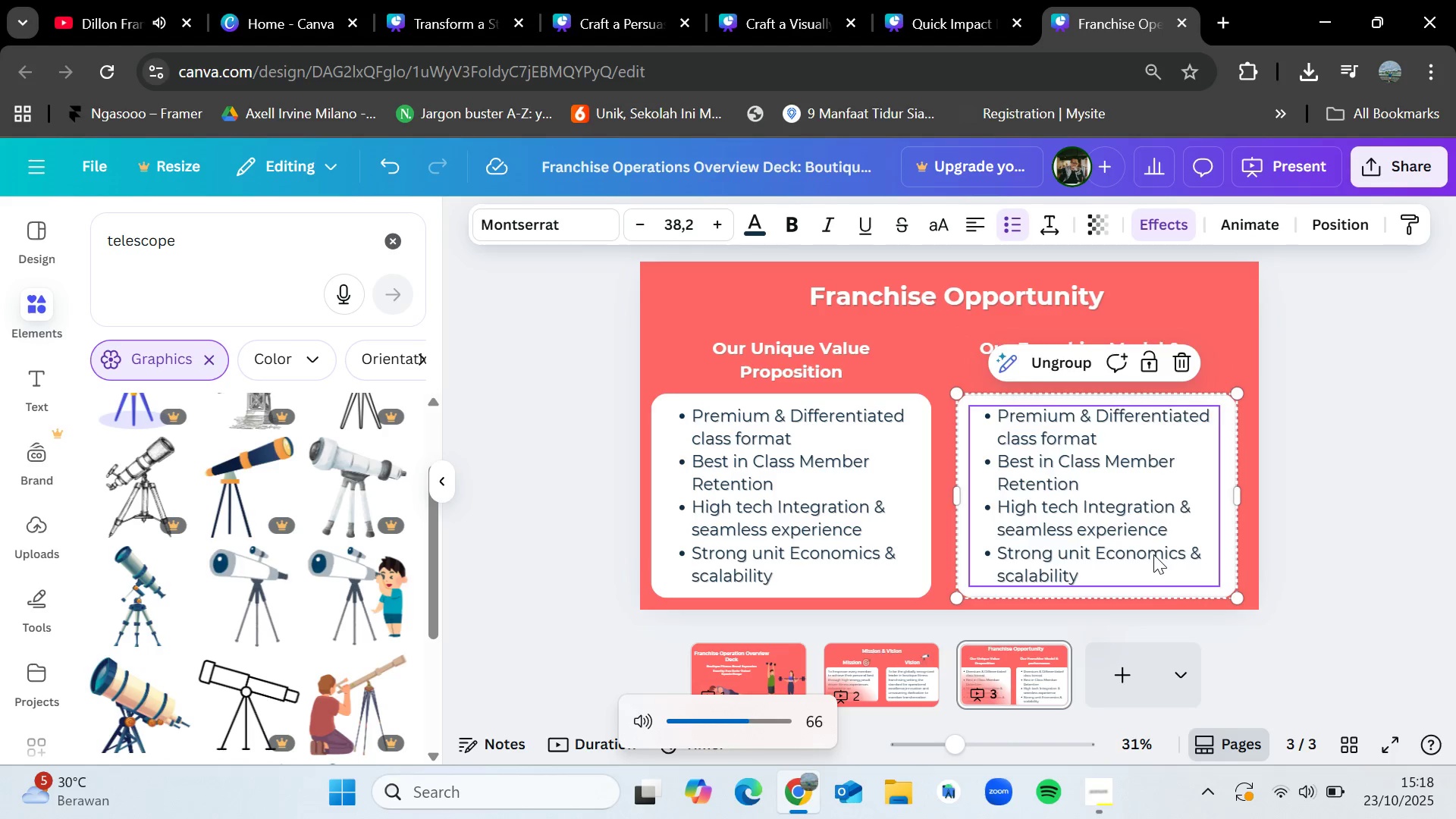 
triple_click([1153, 554])
 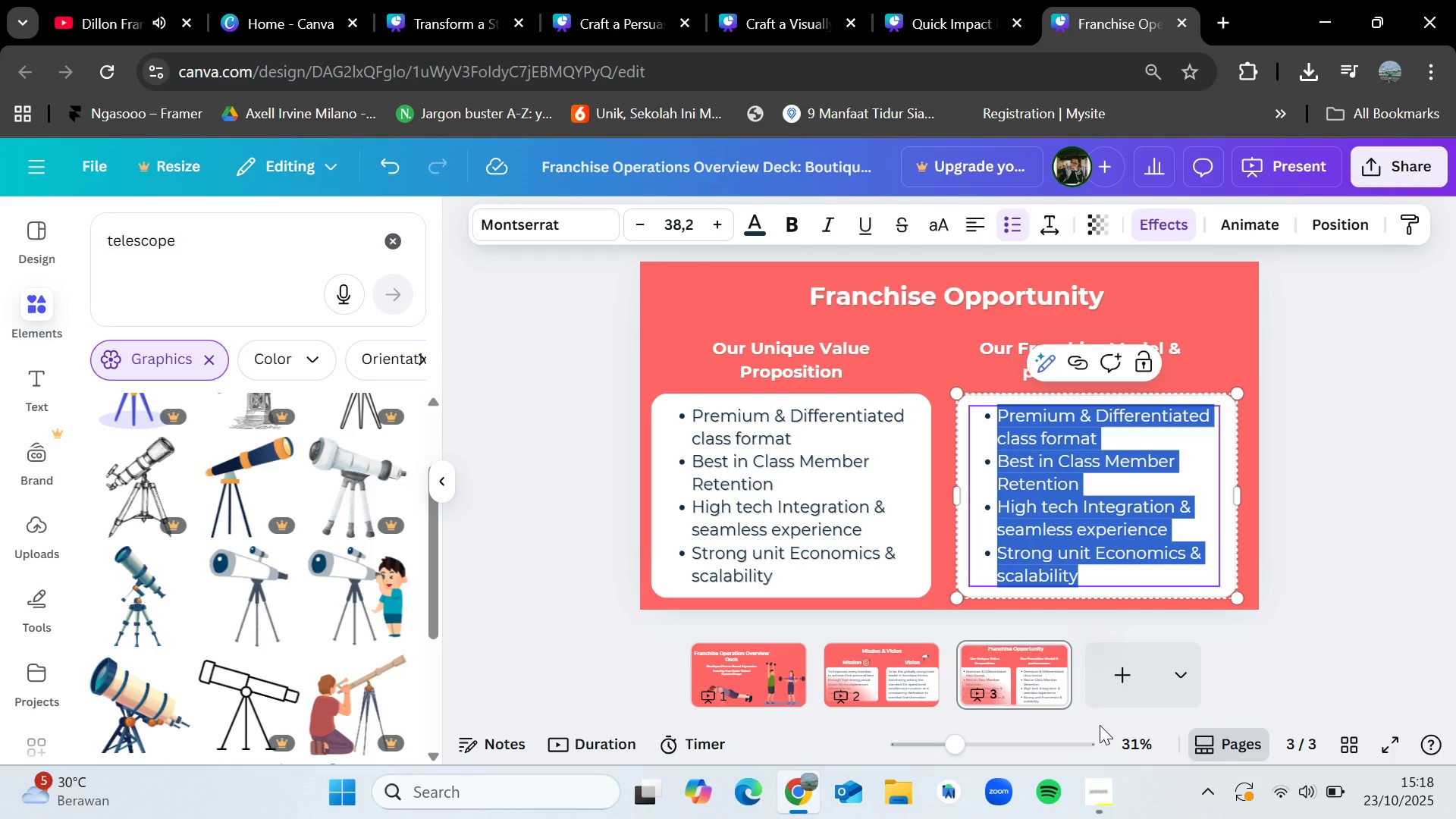 
wait(20.84)
 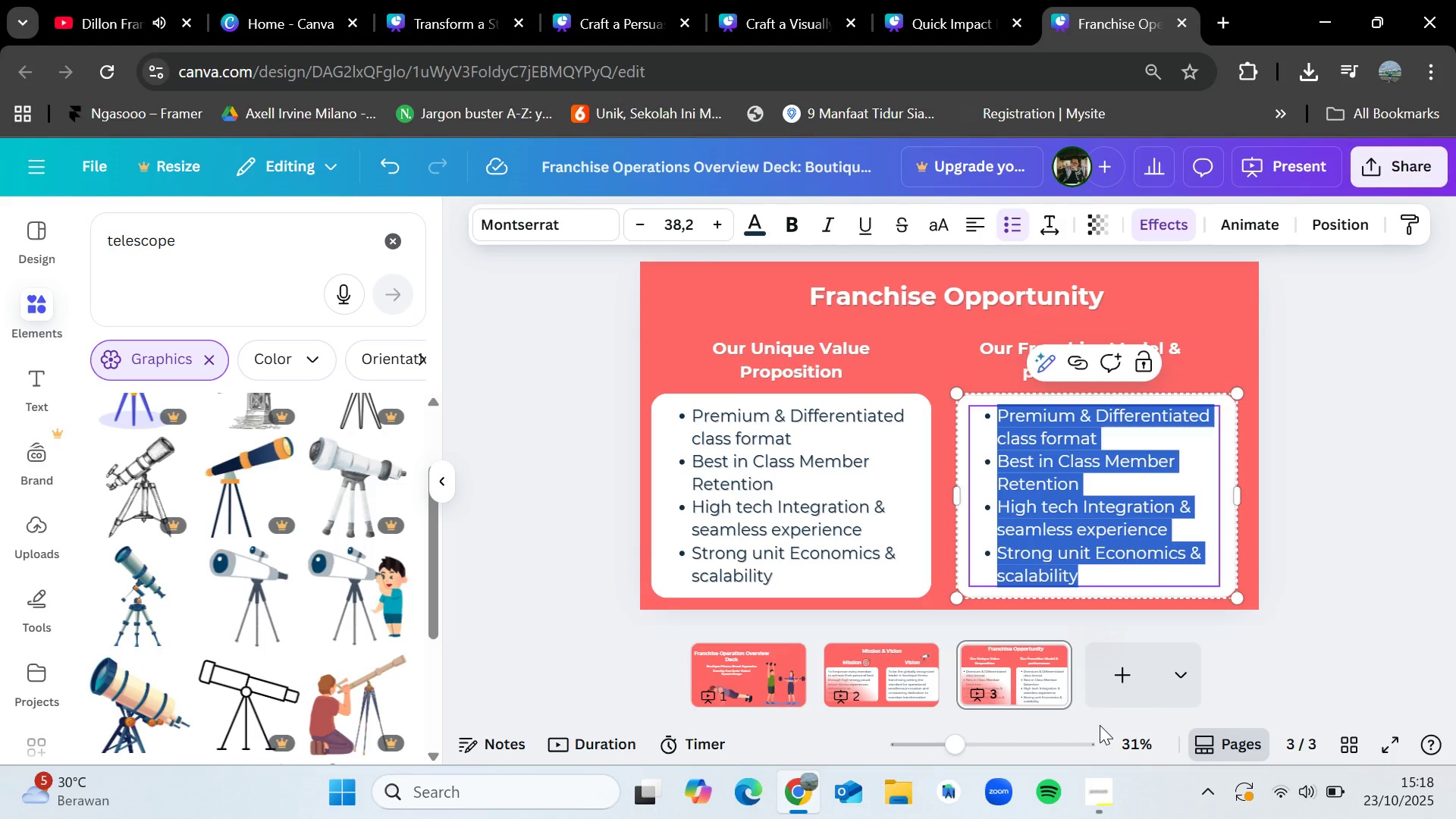 
left_click([1086, 783])
 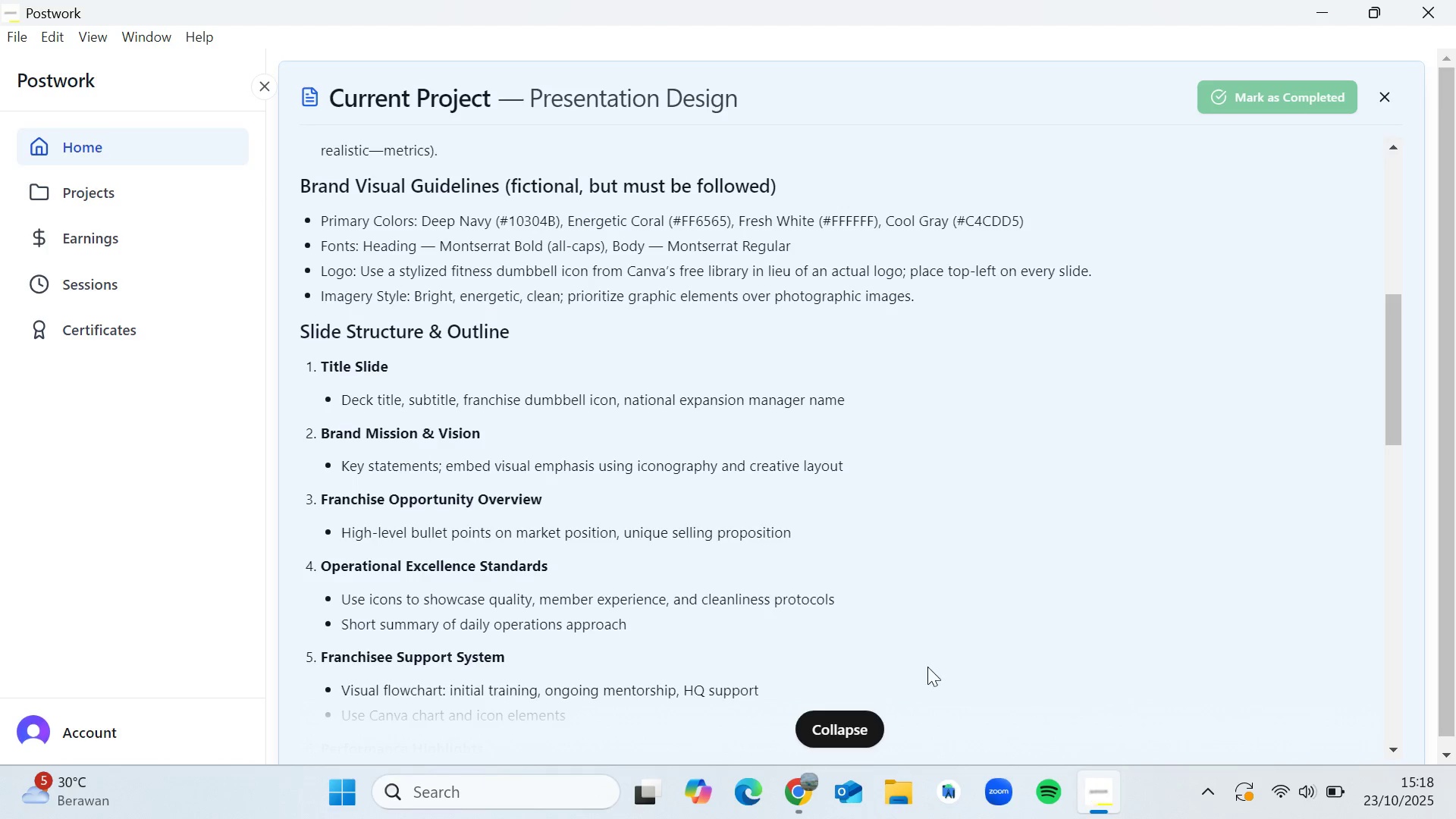 
scroll: coordinate [639, 548], scroll_direction: none, amount: 0.0
 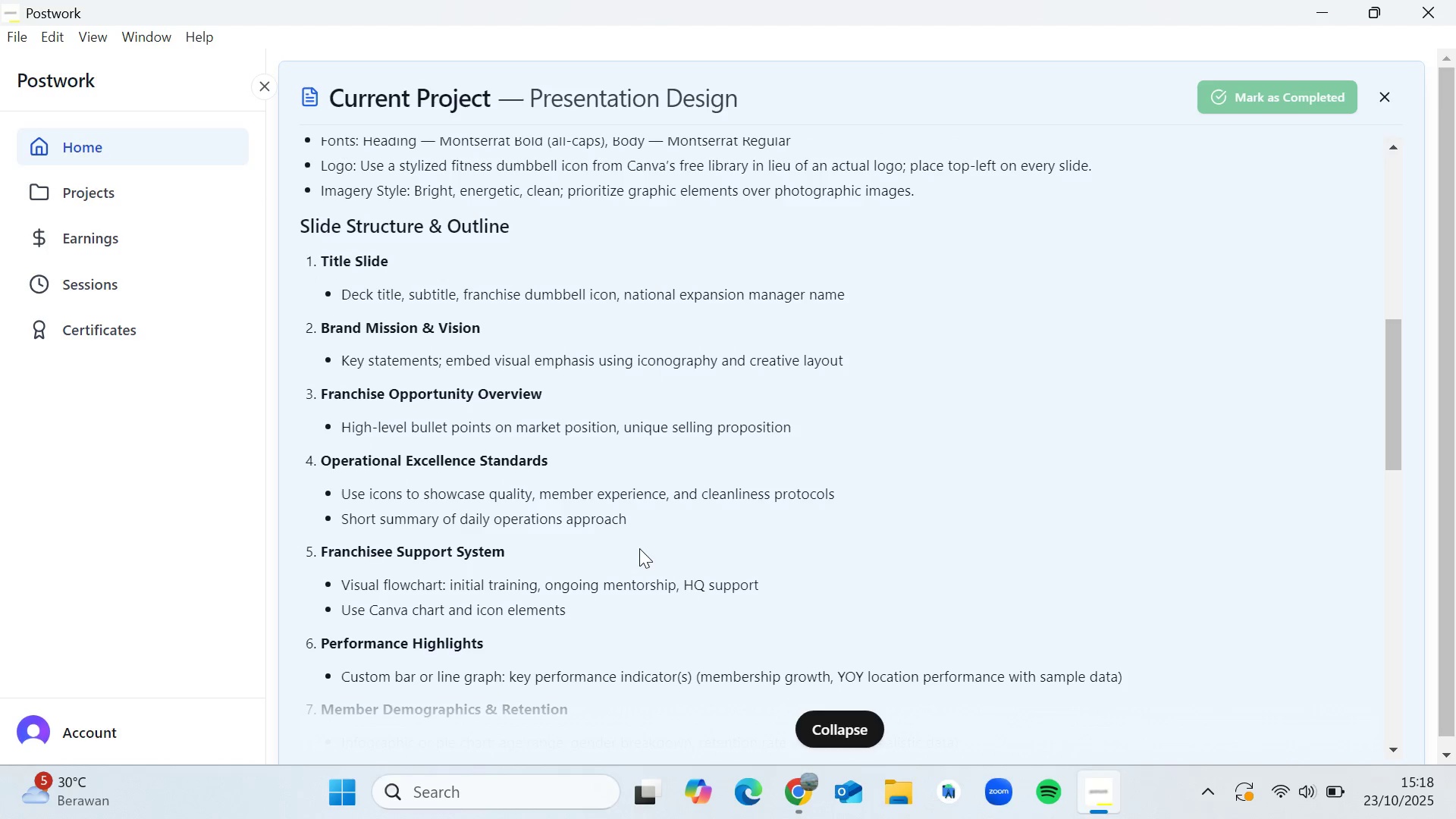 
scroll: coordinate [639, 548], scroll_direction: down, amount: 8.0
 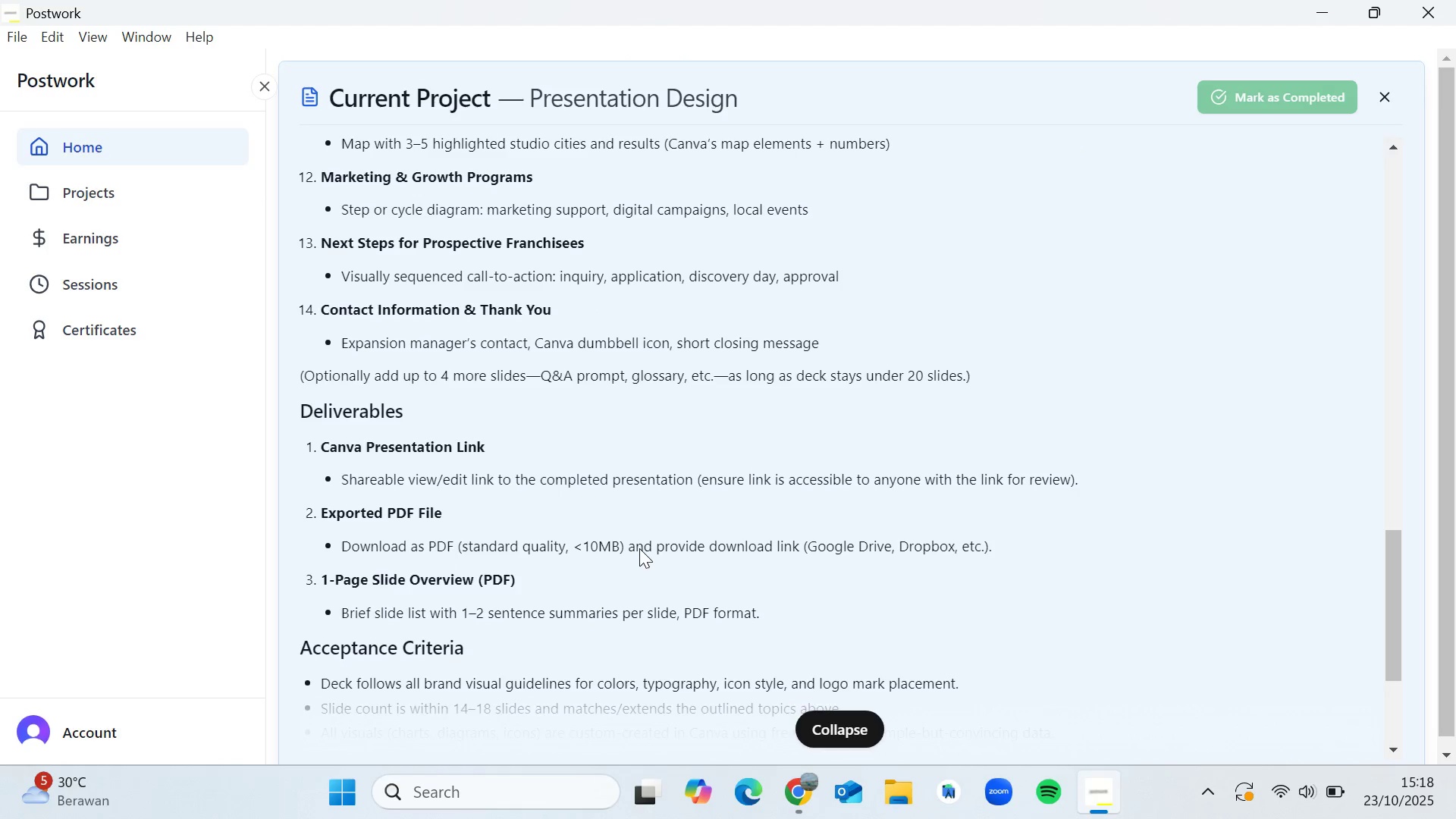 
scroll: coordinate [639, 548], scroll_direction: up, amount: 9.0
 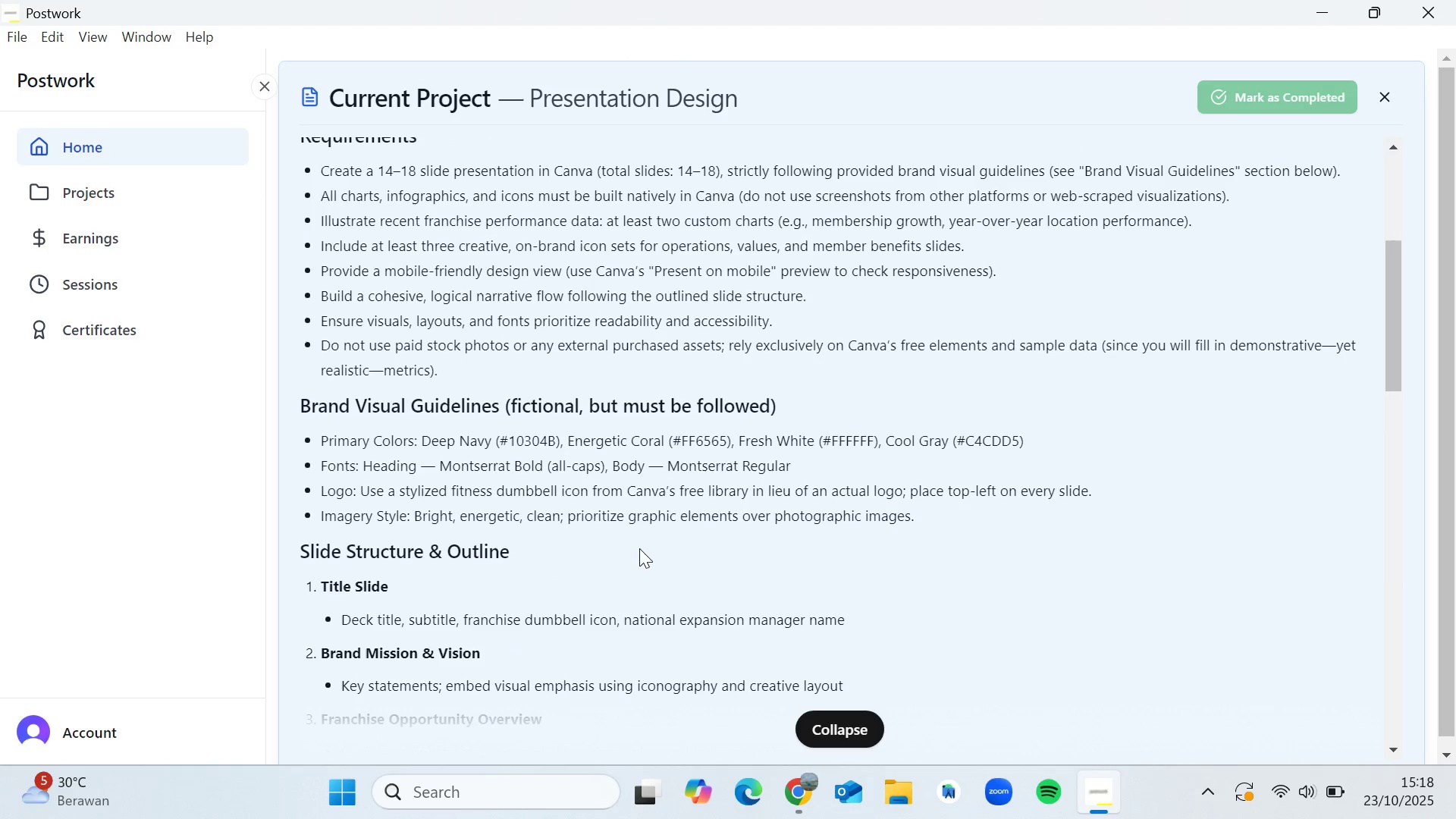 
scroll: coordinate [639, 548], scroll_direction: down, amount: 3.0
 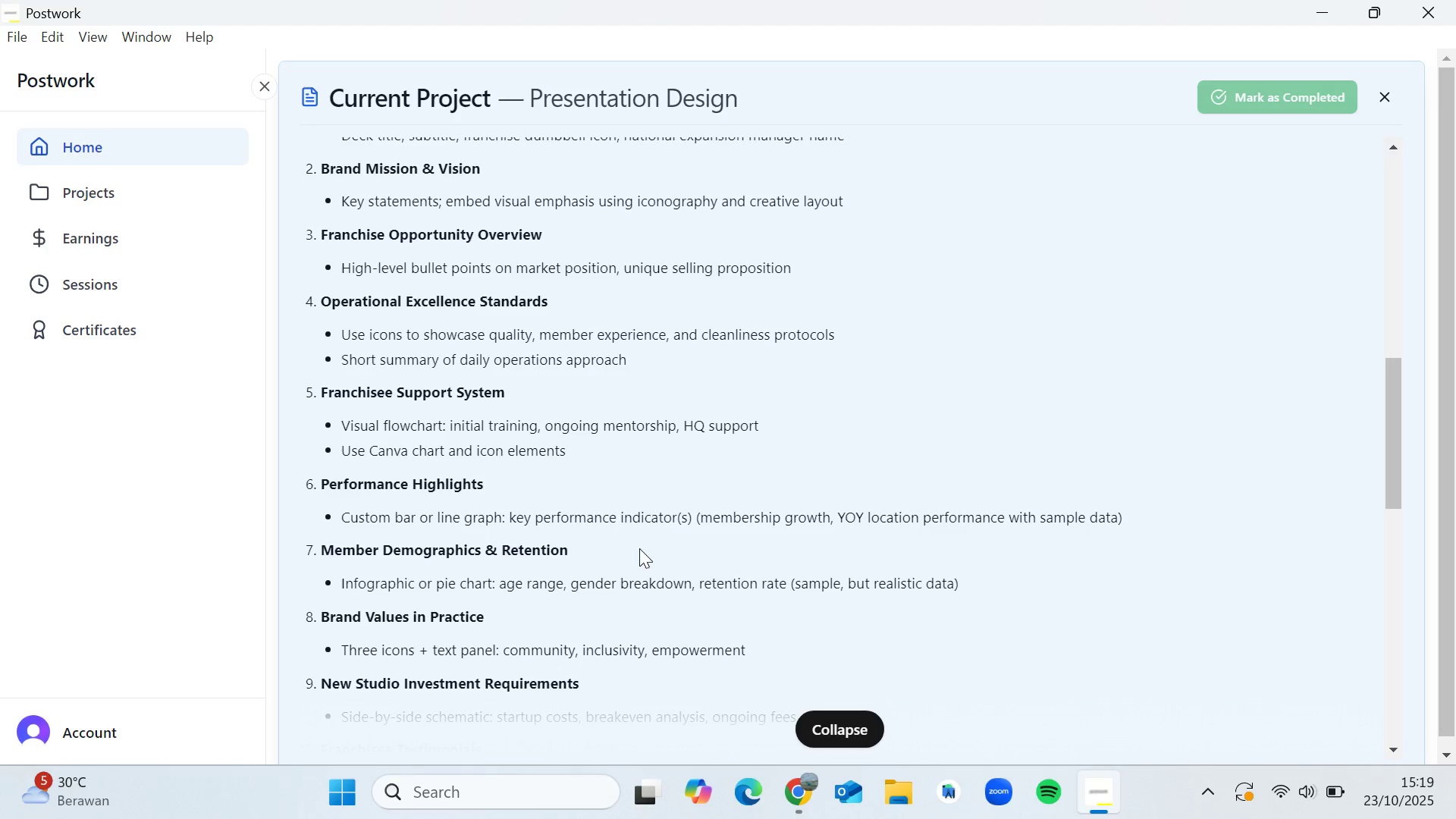 
wait(28.39)
 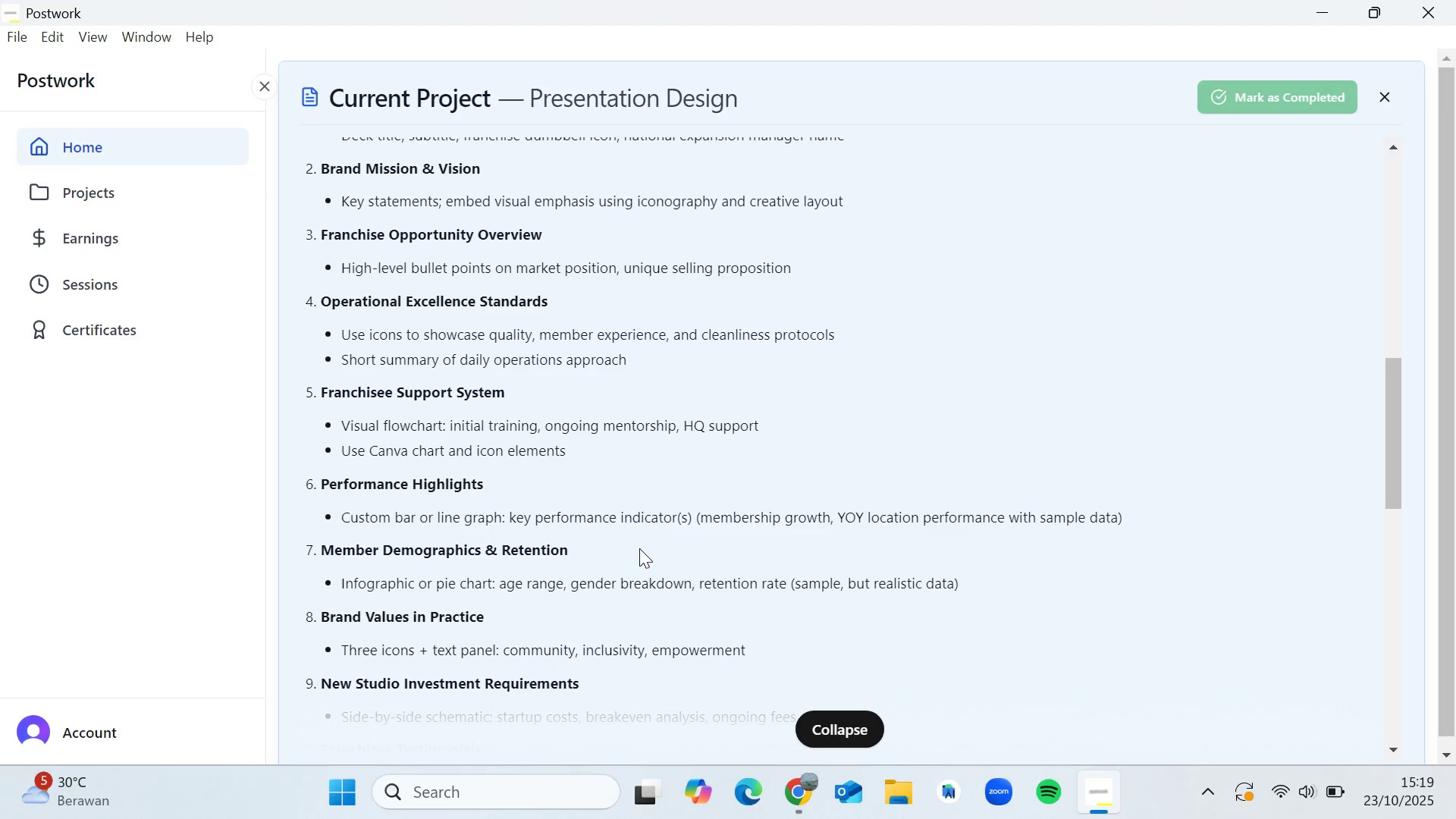 
hold_key(key=ControlLeft, duration=0.5)
 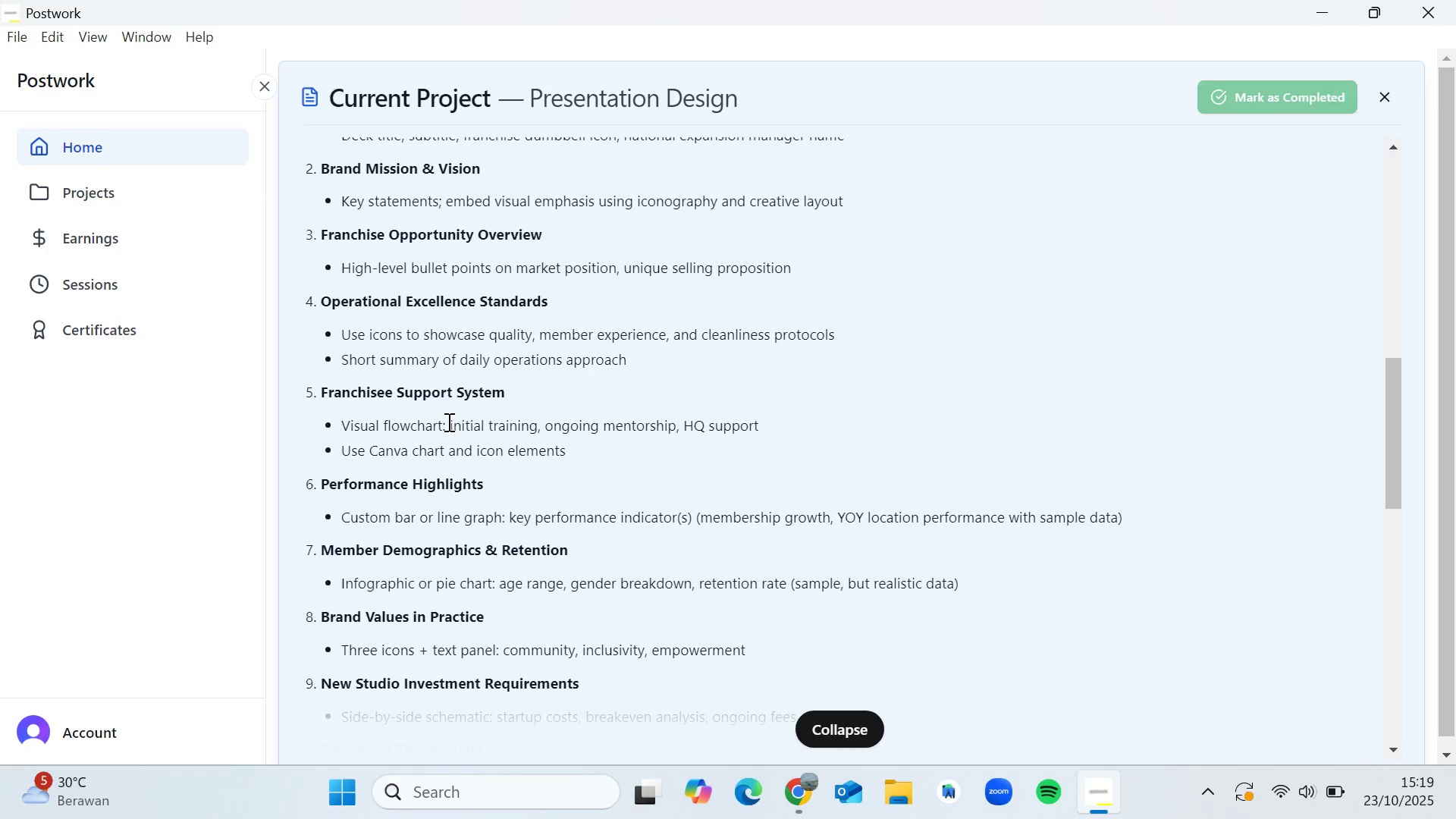 
scroll: coordinate [447, 422], scroll_direction: none, amount: 0.0
 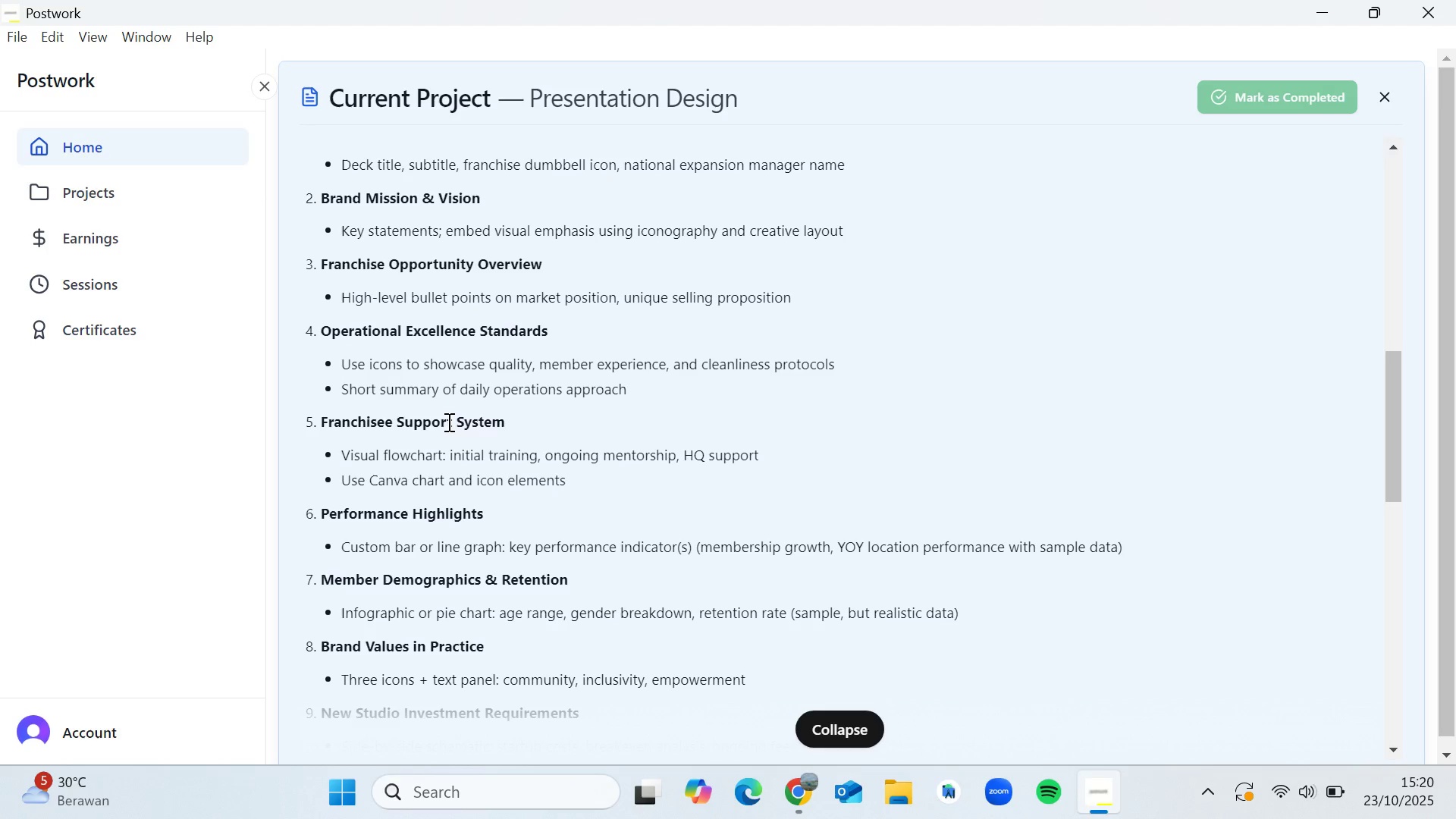 
wait(49.23)
 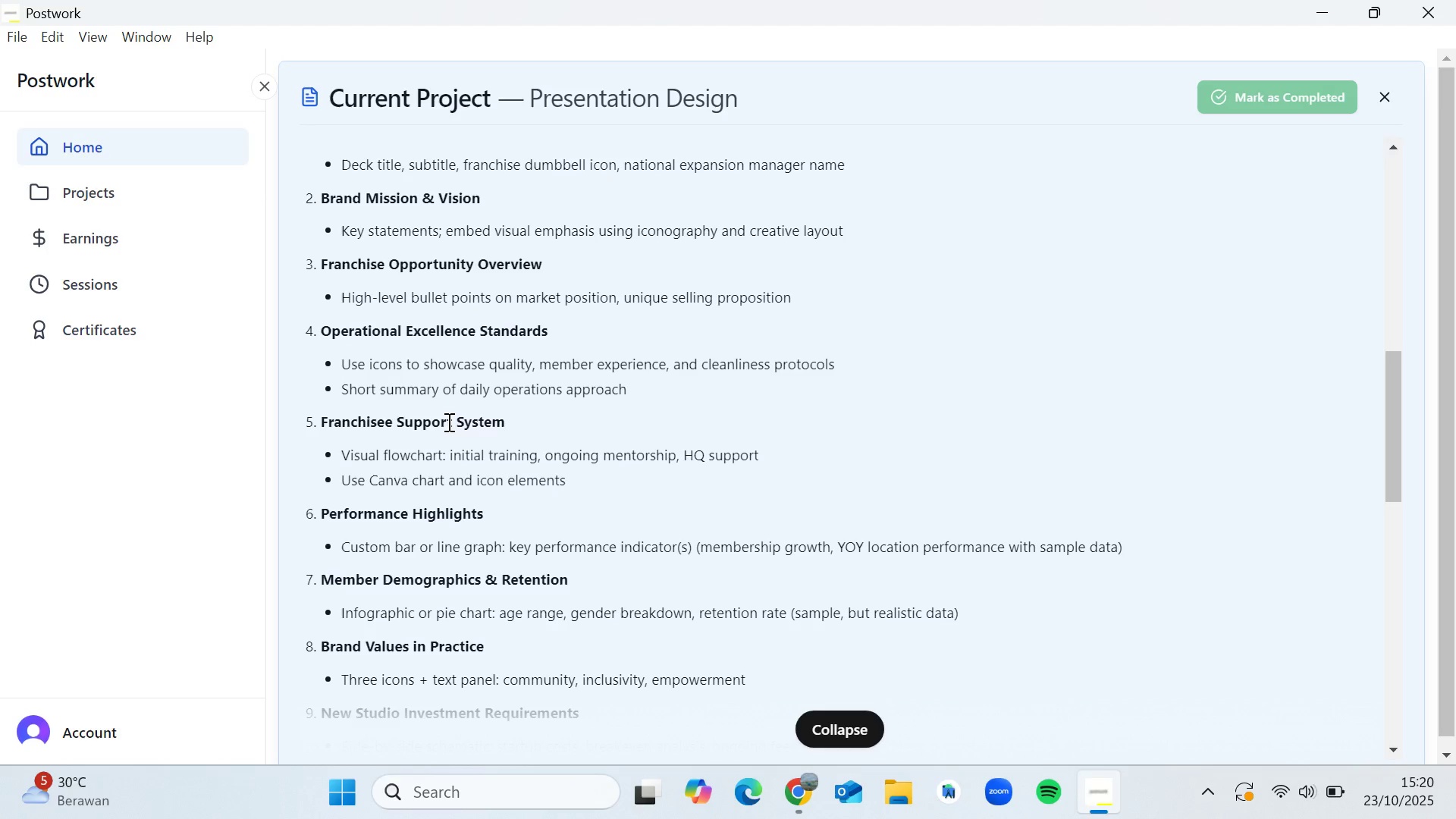 
left_click([808, 795])
 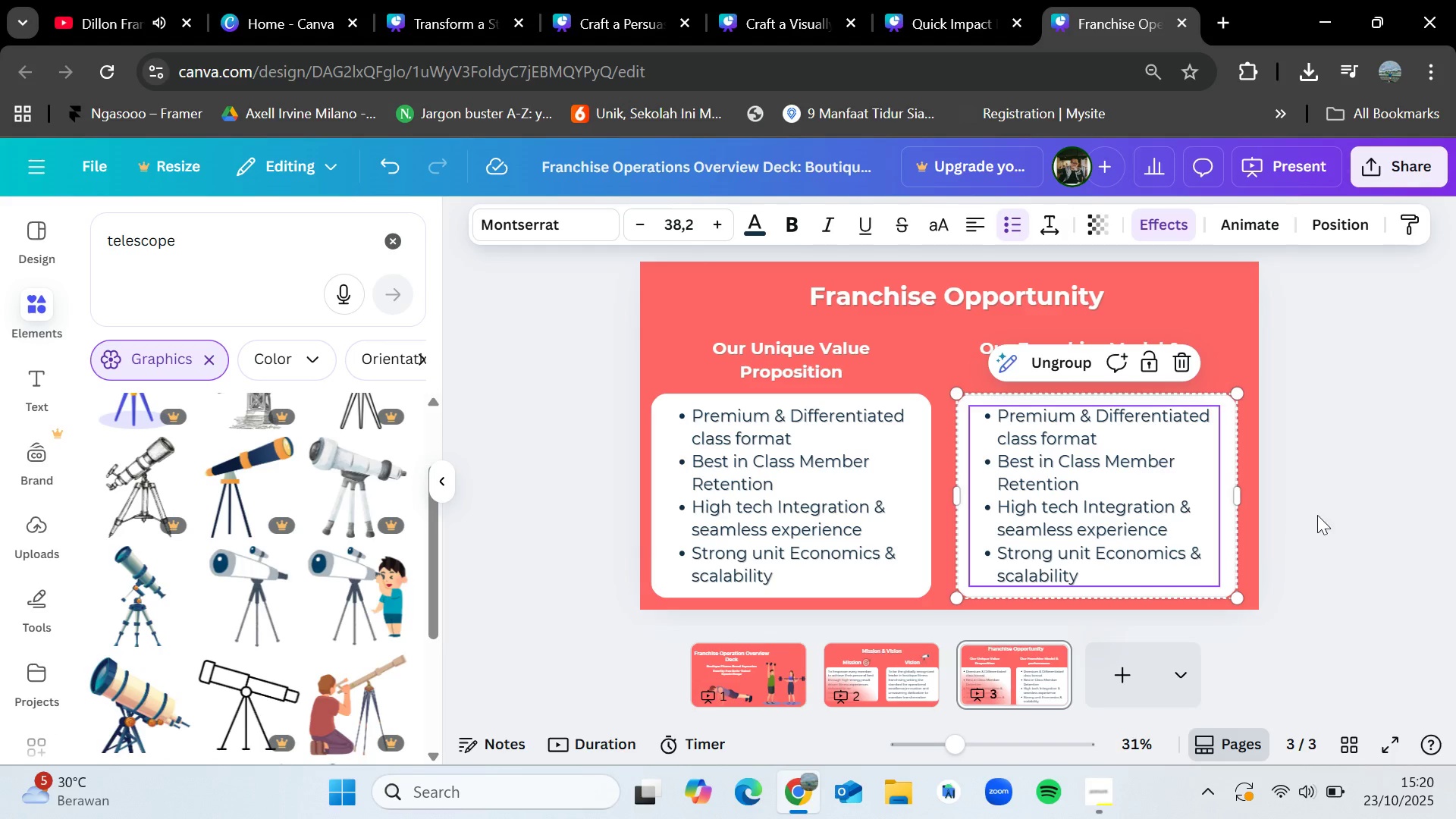 
left_click([1317, 515])
 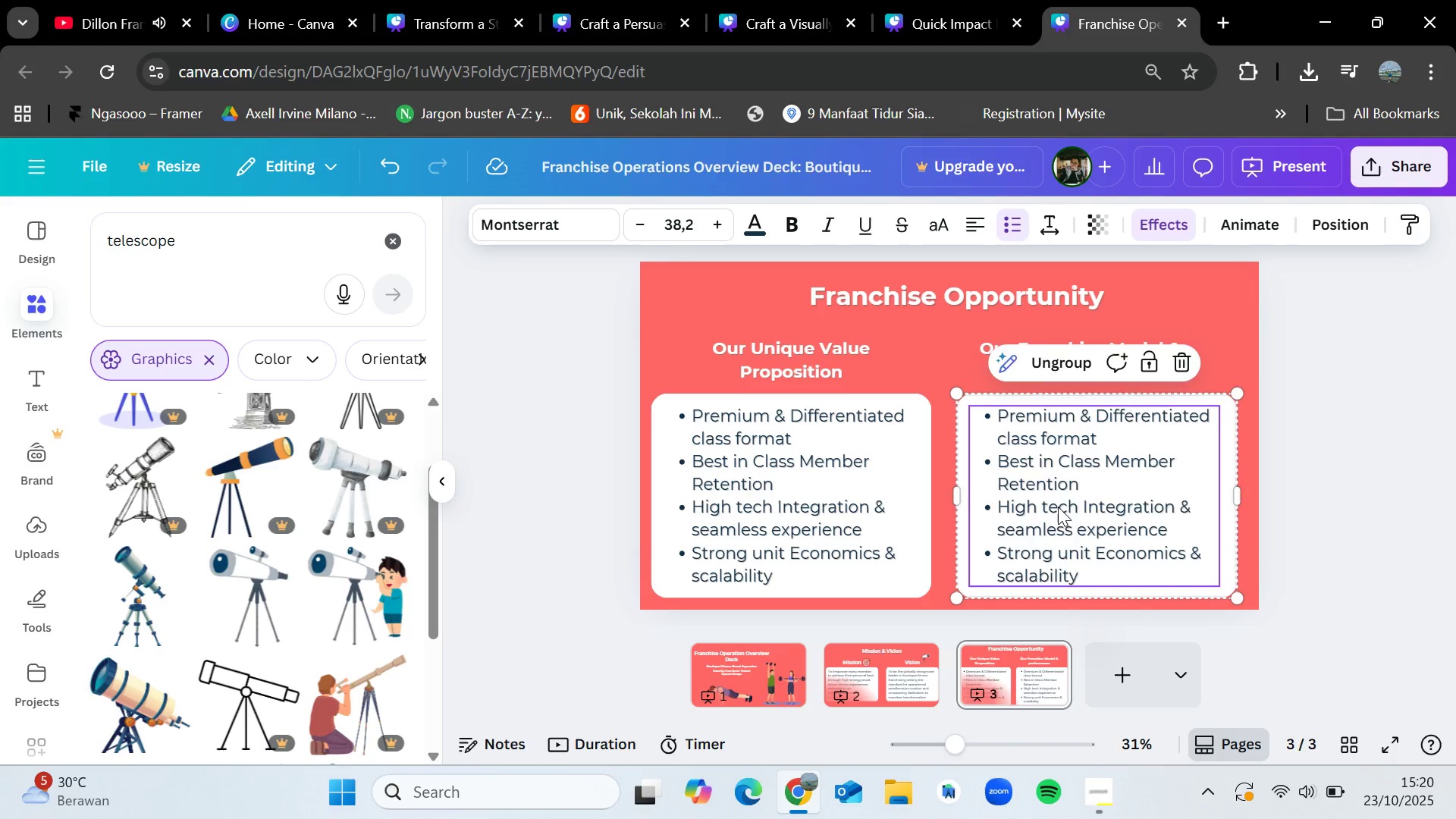 
double_click([1058, 507])
 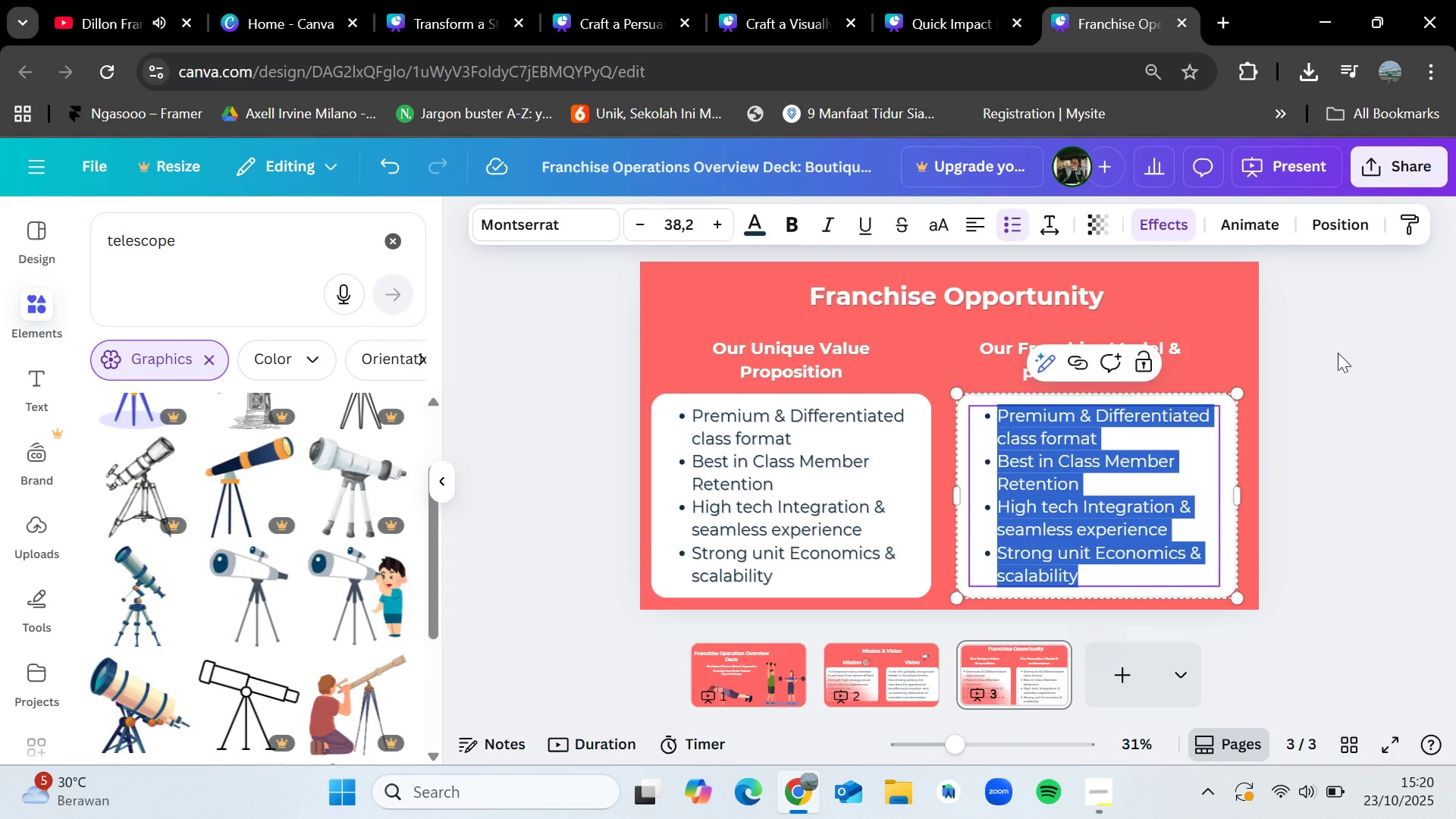 
left_click_drag(start_coordinate=[1338, 353], to_coordinate=[1333, 354])
 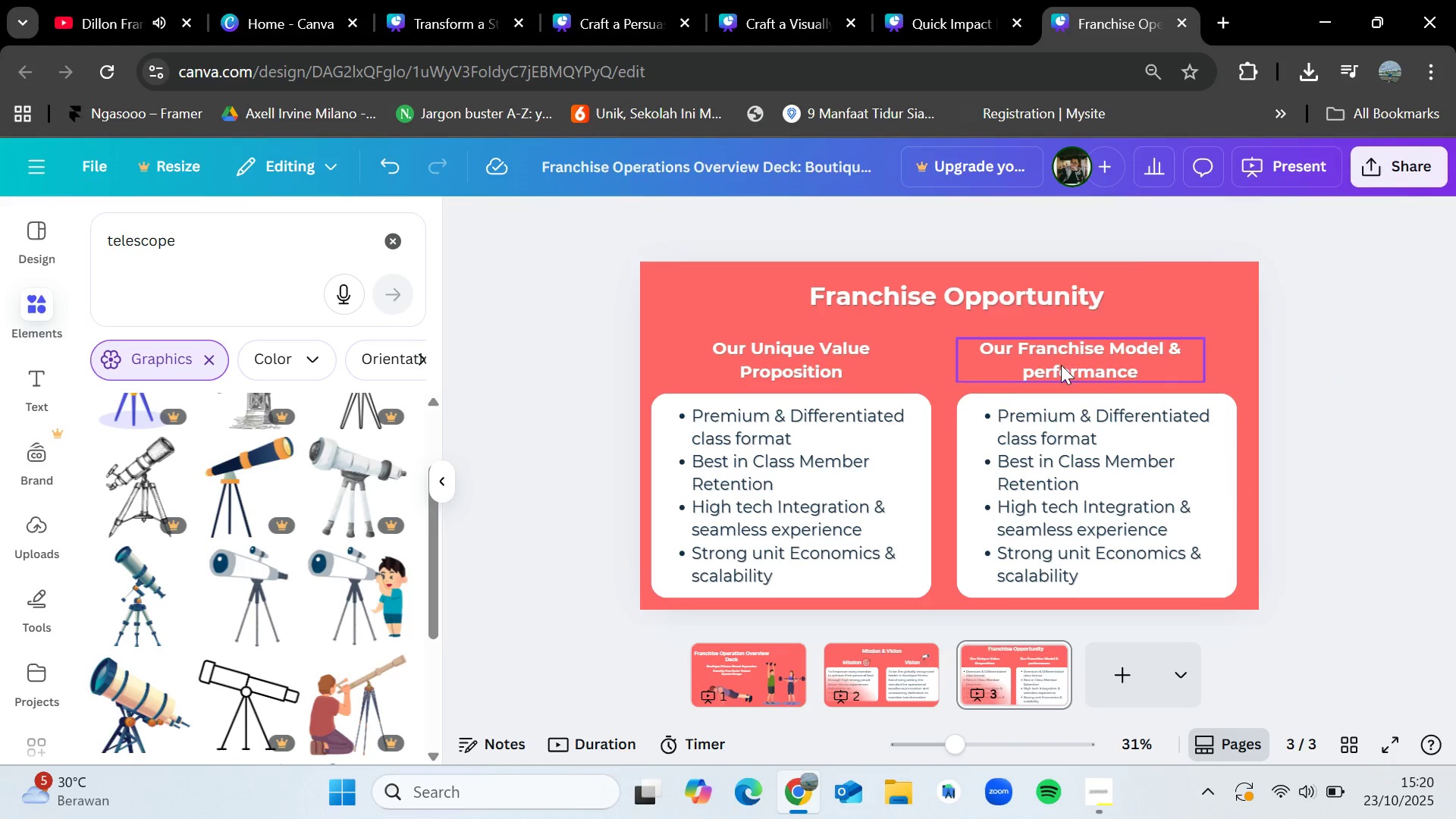 
left_click_drag(start_coordinate=[1063, 360], to_coordinate=[1076, 353])
 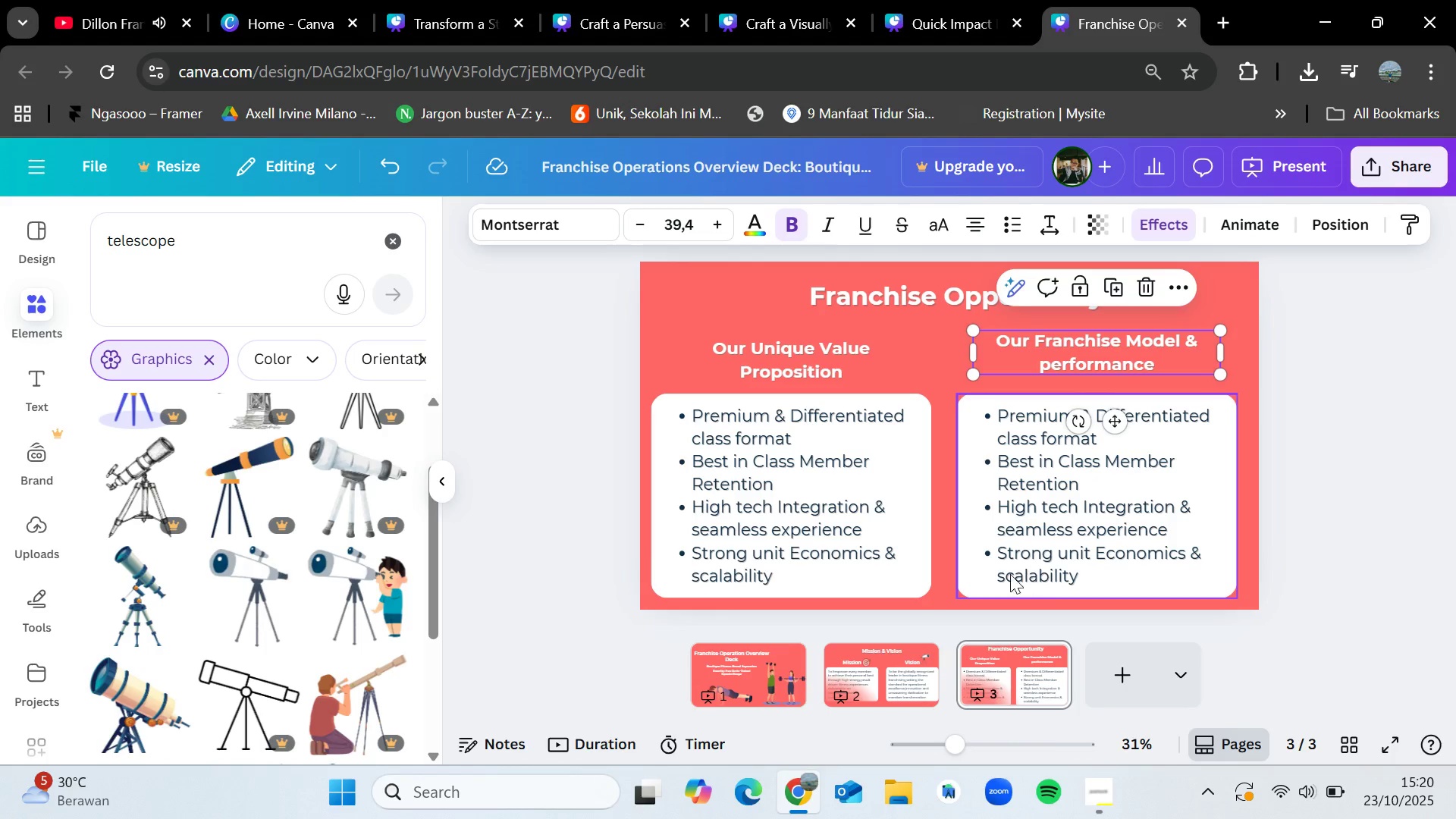 
left_click([1107, 789])